 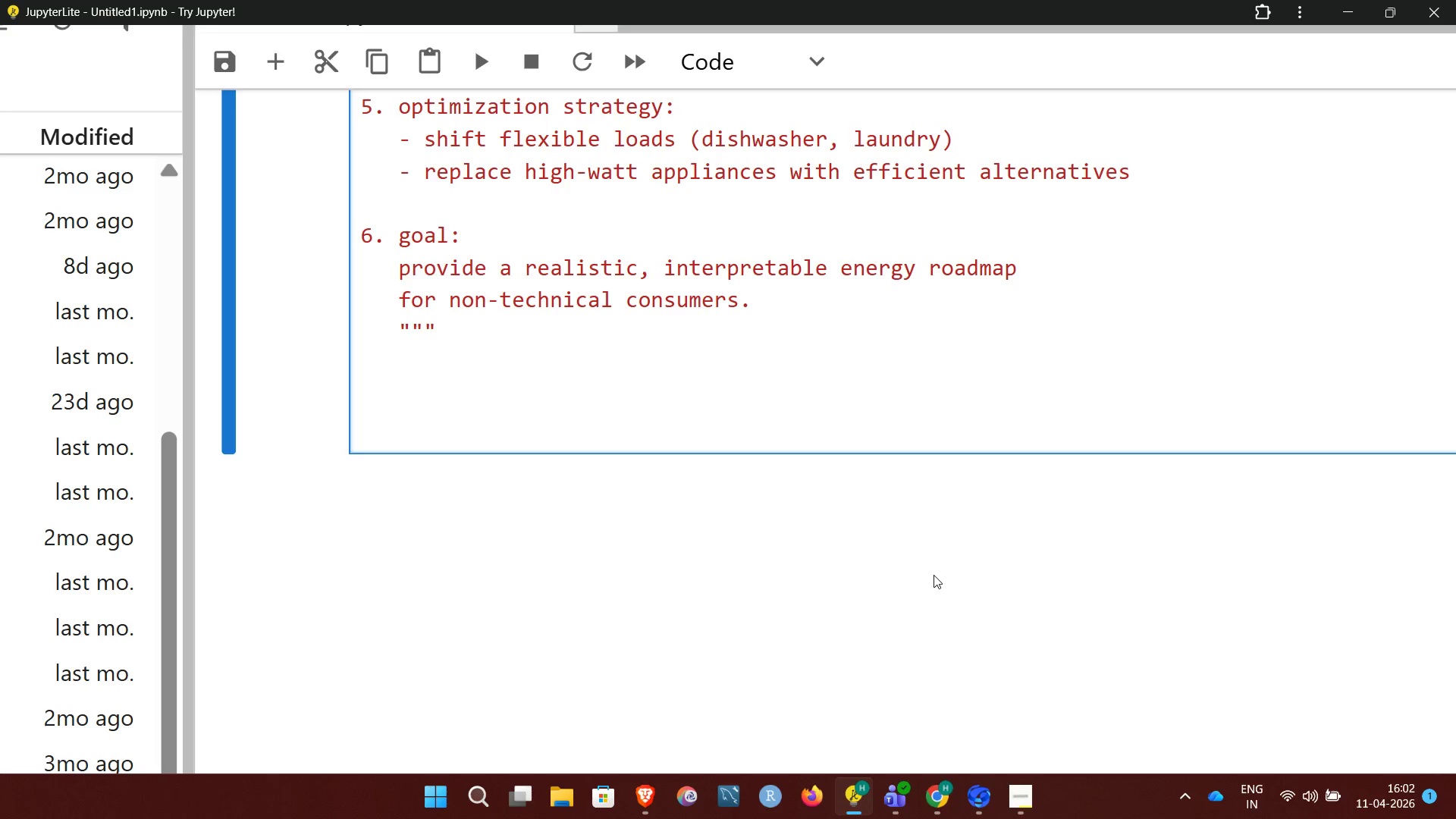 
key(Shift+3)
 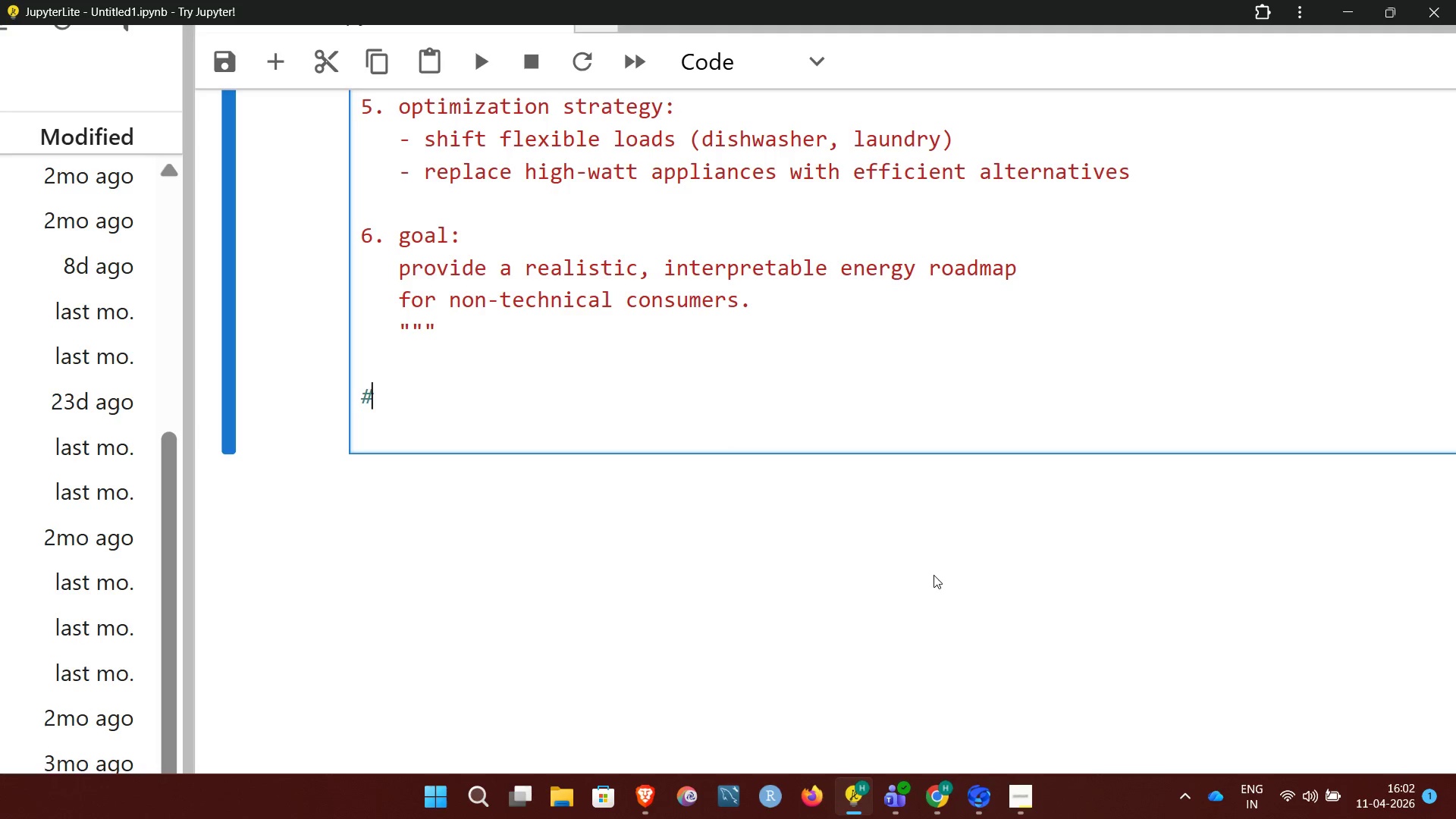 
key(Space)
 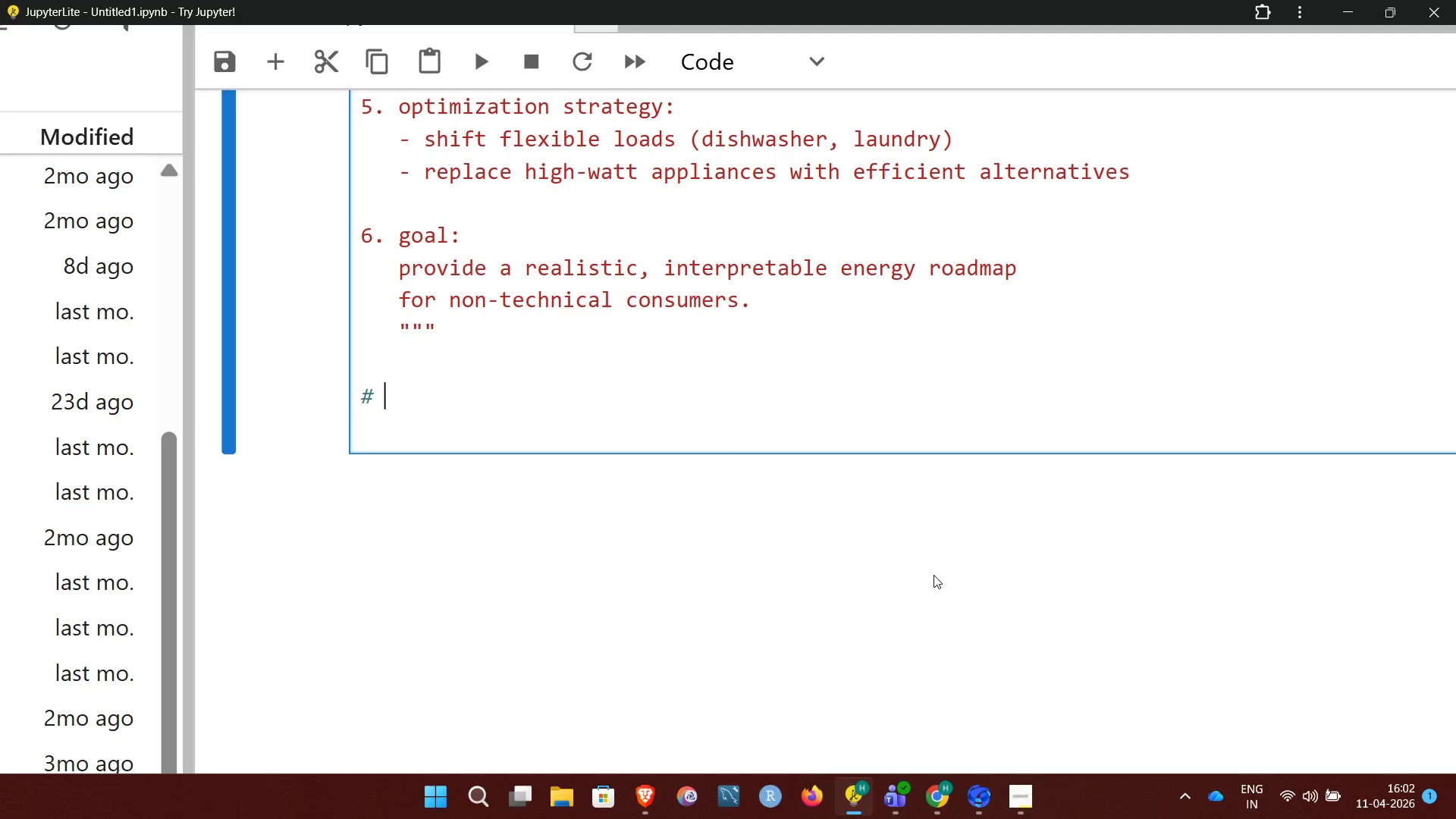 
hold_key(key=Equal, duration=1.5)
 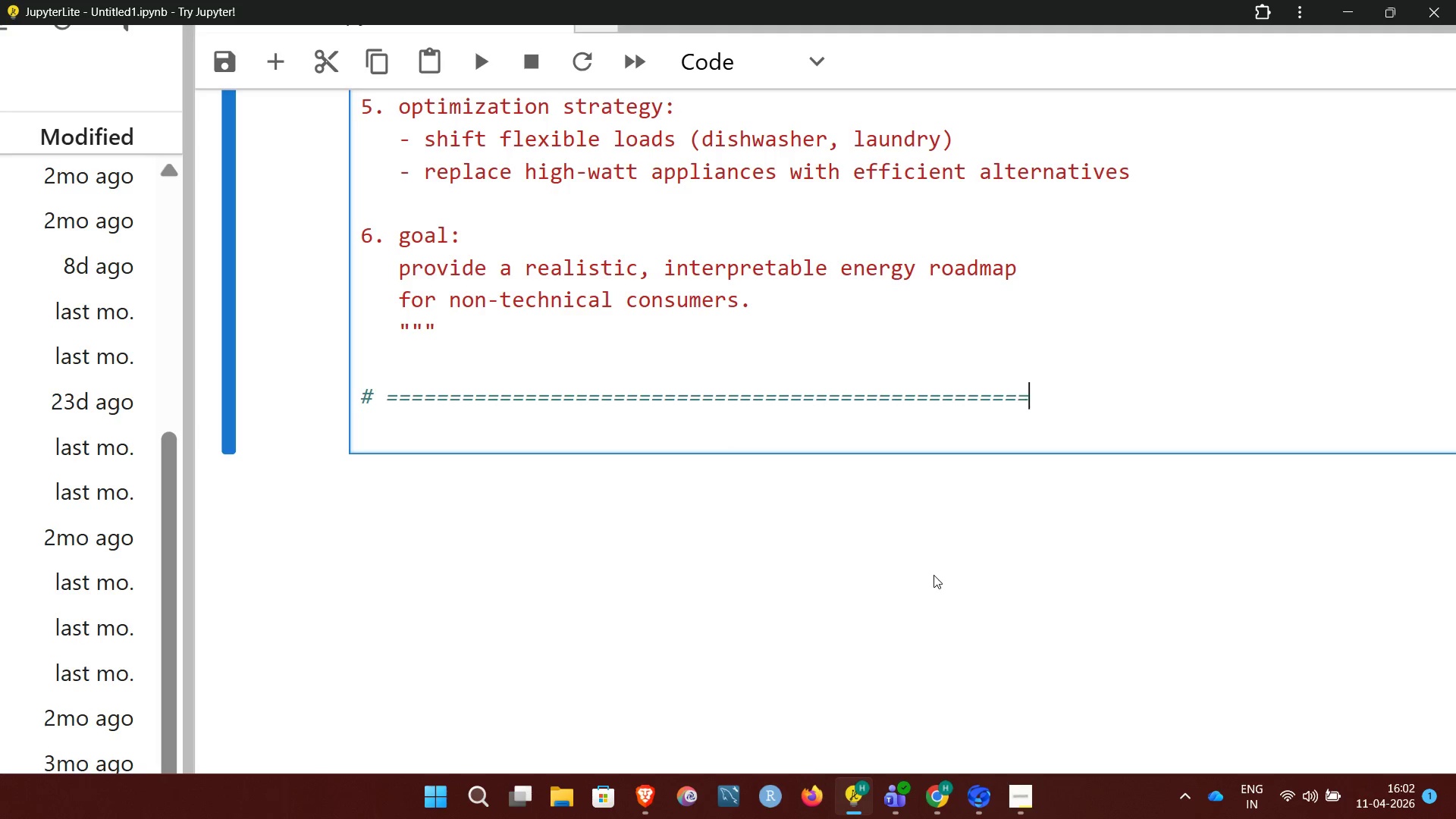 
hold_key(key=Equal, duration=0.83)
 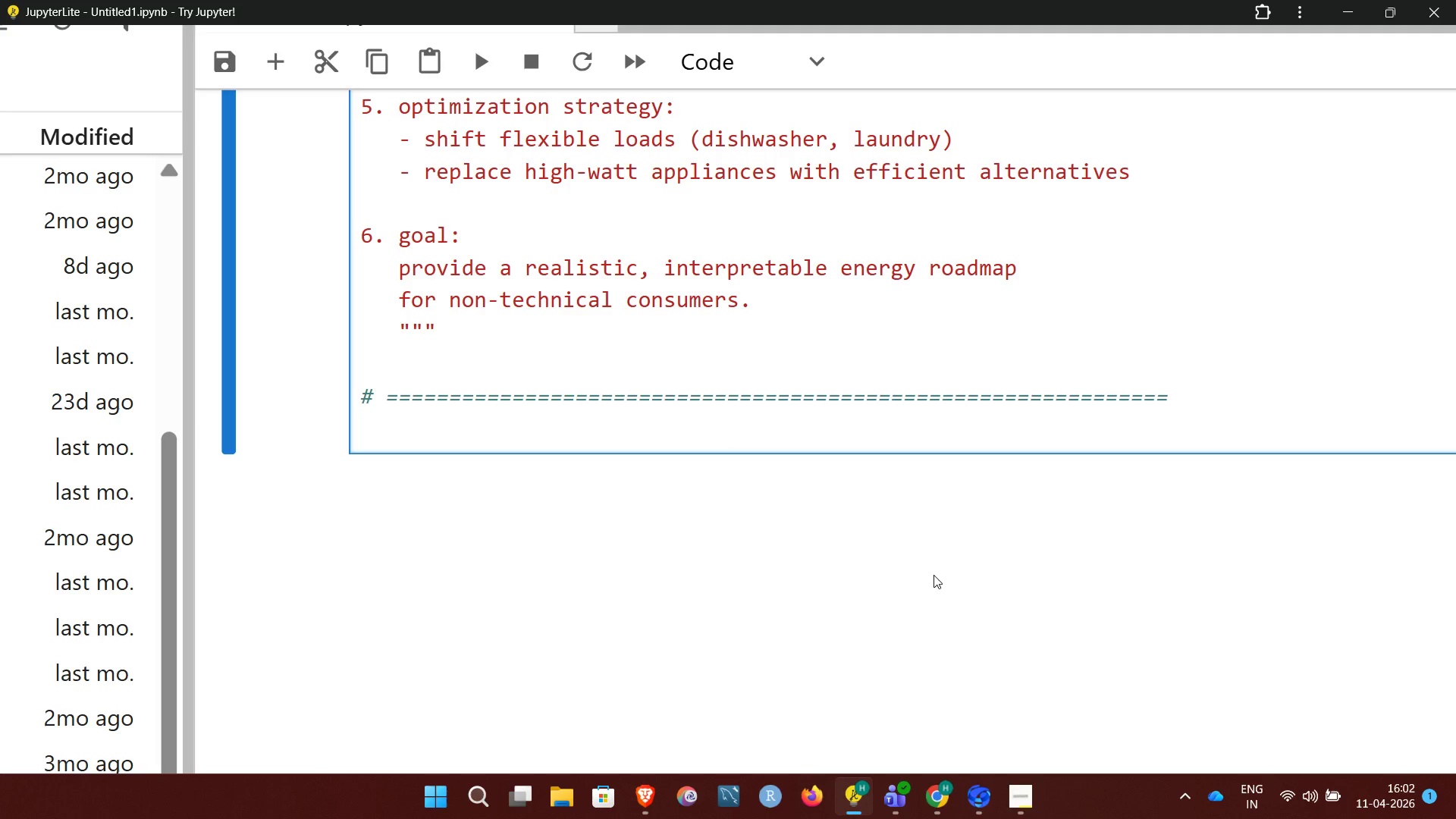 
key(Enter)
 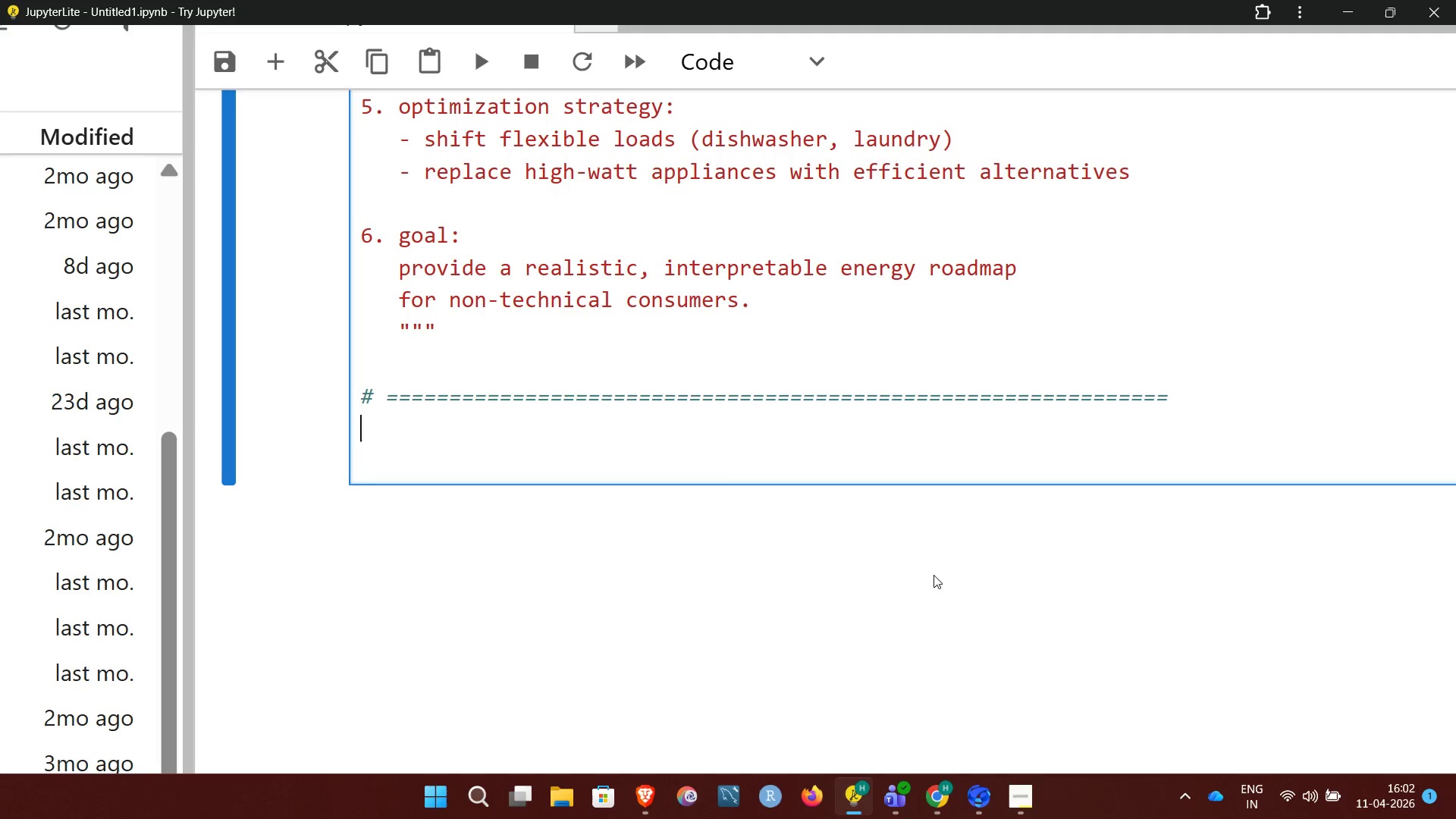 
type(# IMPORTS)
 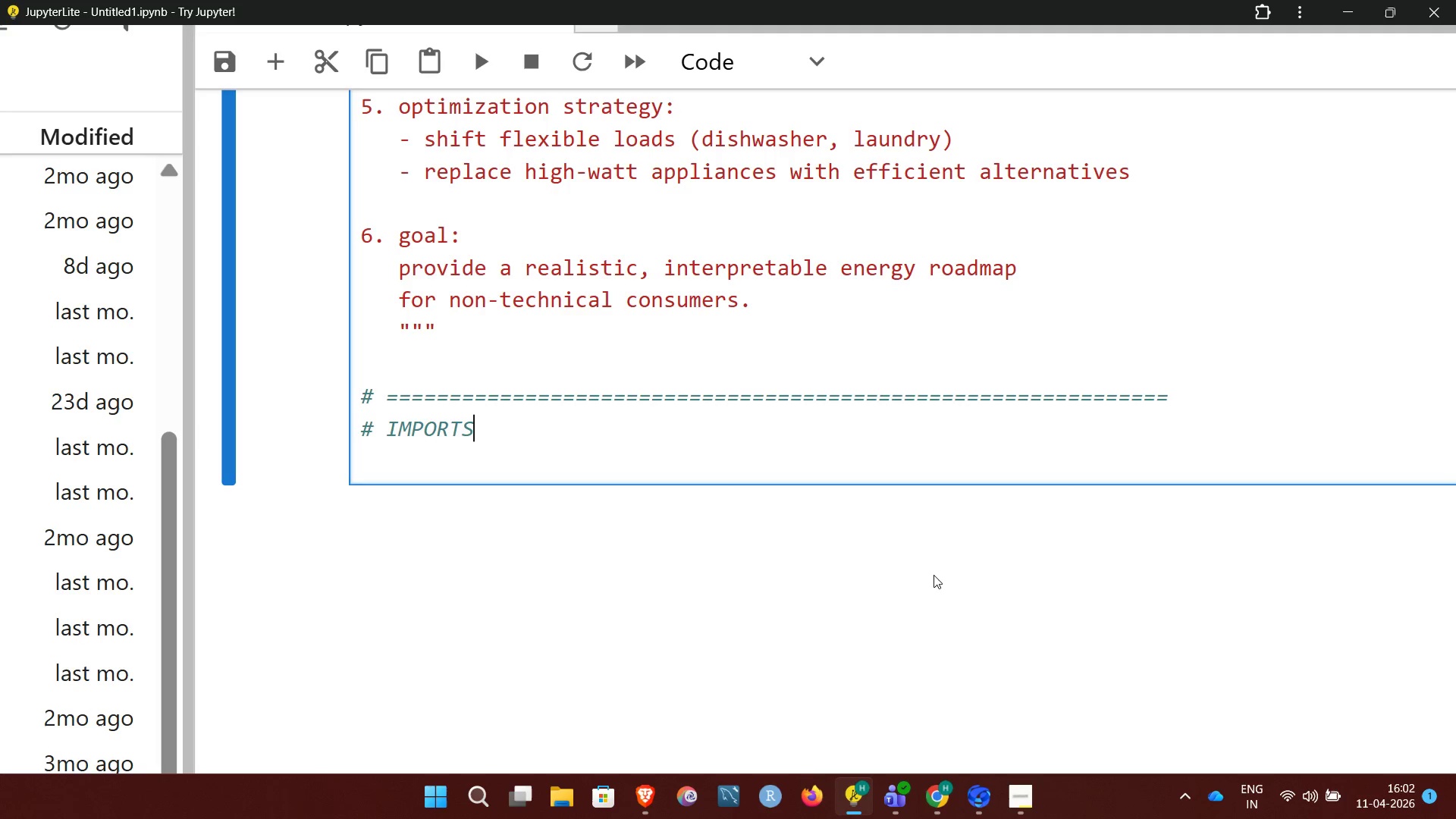 
key(Enter)
 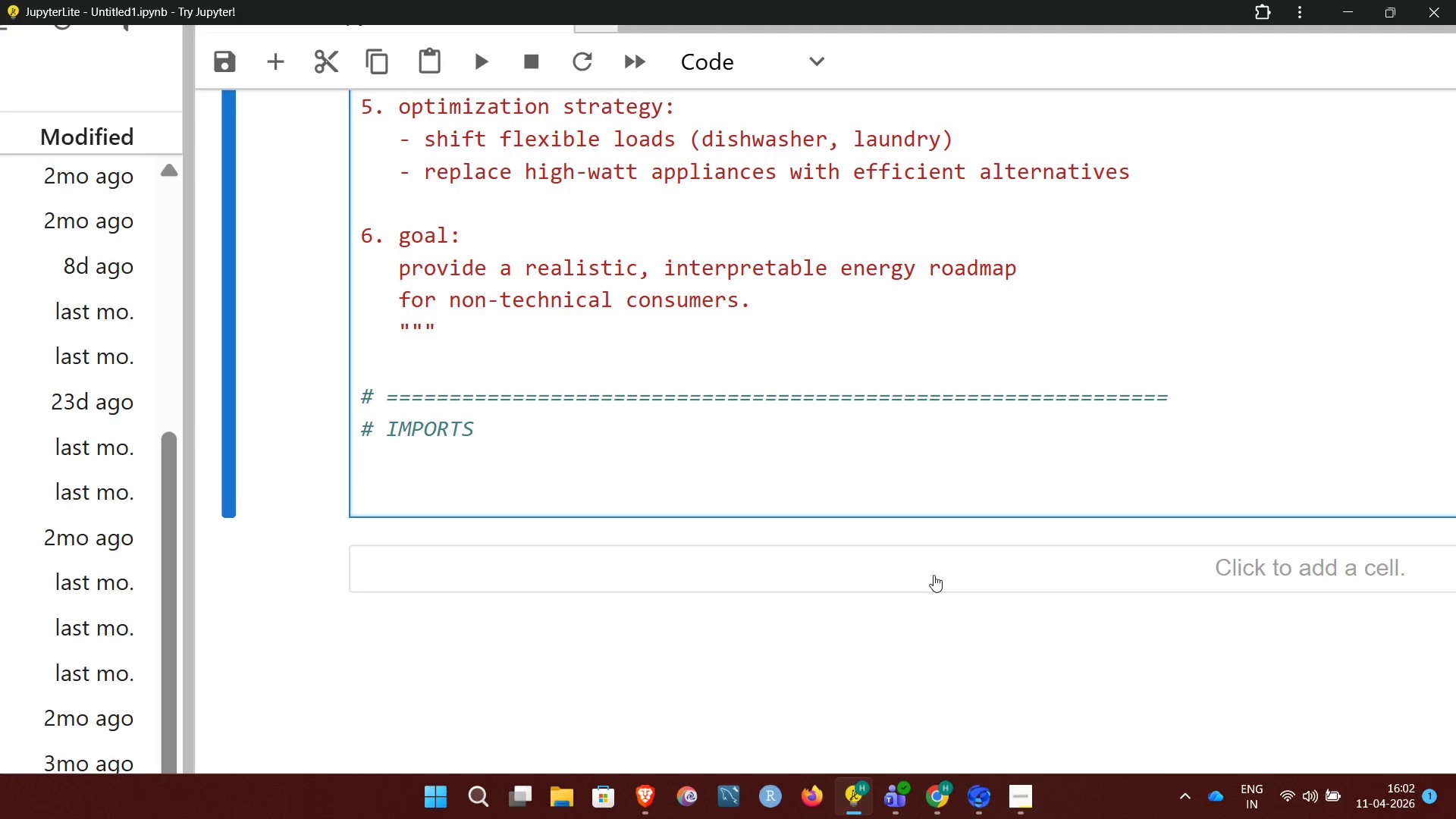 
key(Shift+3)
 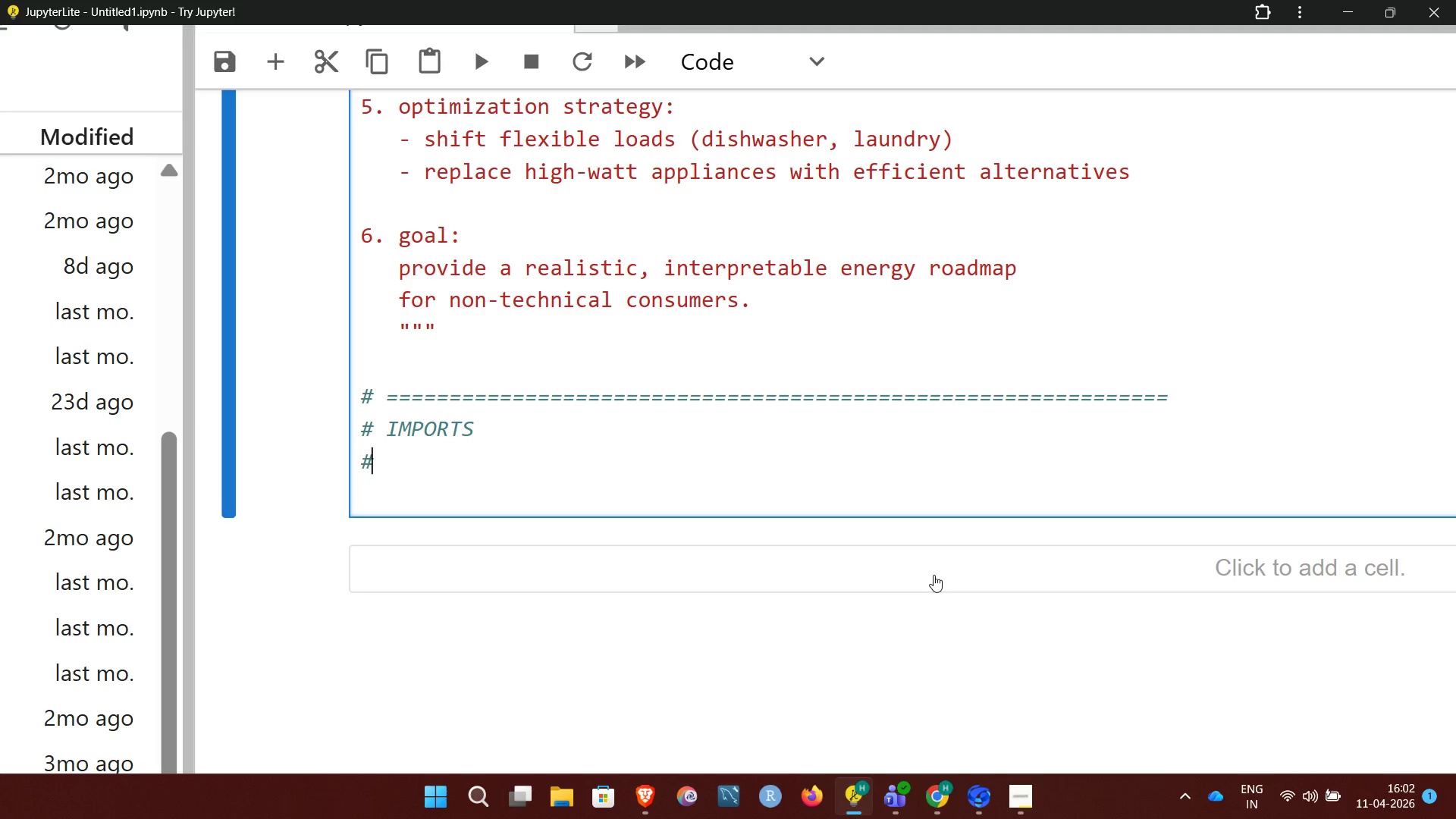 
key(Space)
 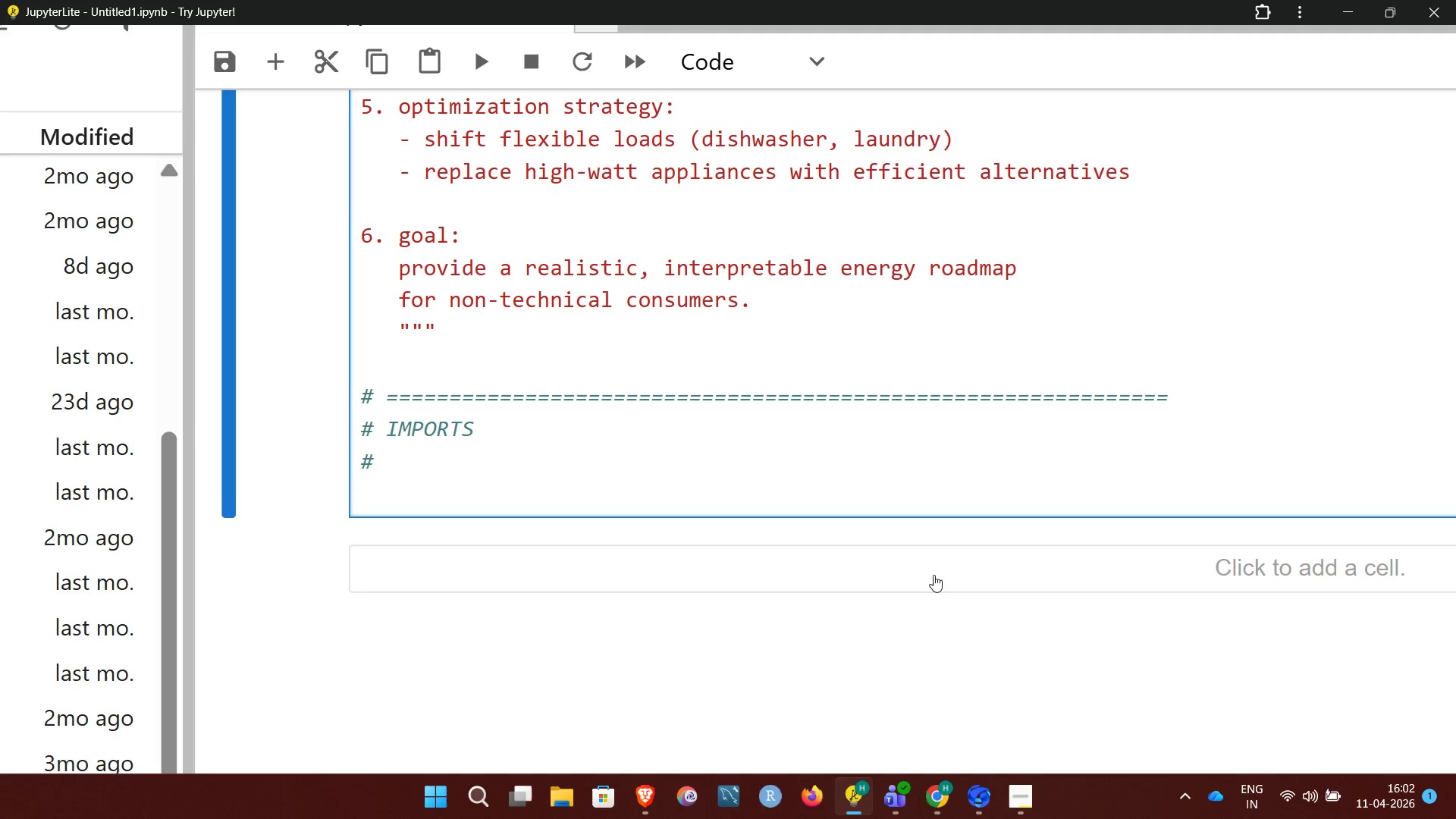 
hold_key(key=Equal, duration=1.5)
 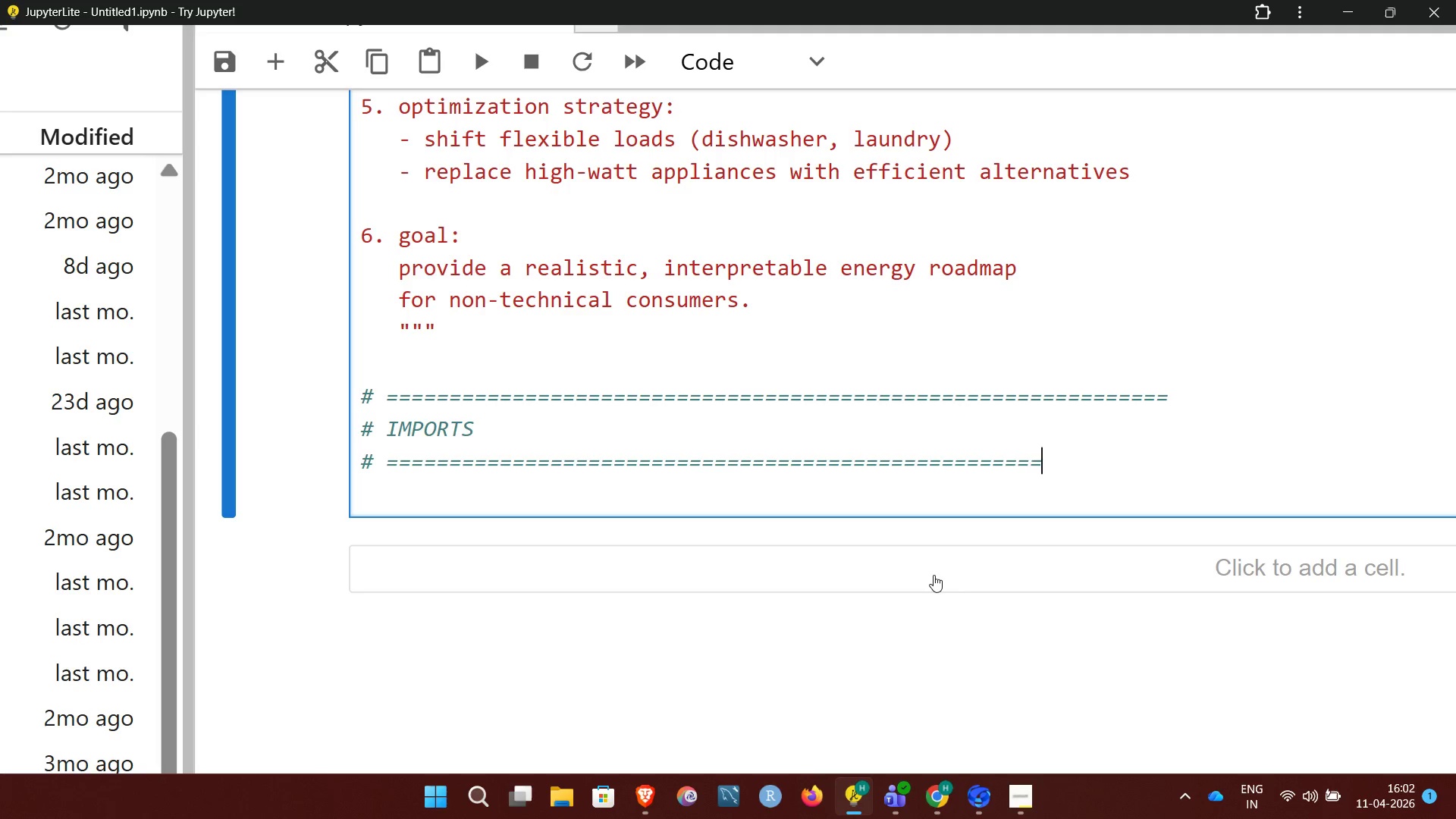 
hold_key(key=Equal, duration=0.83)
 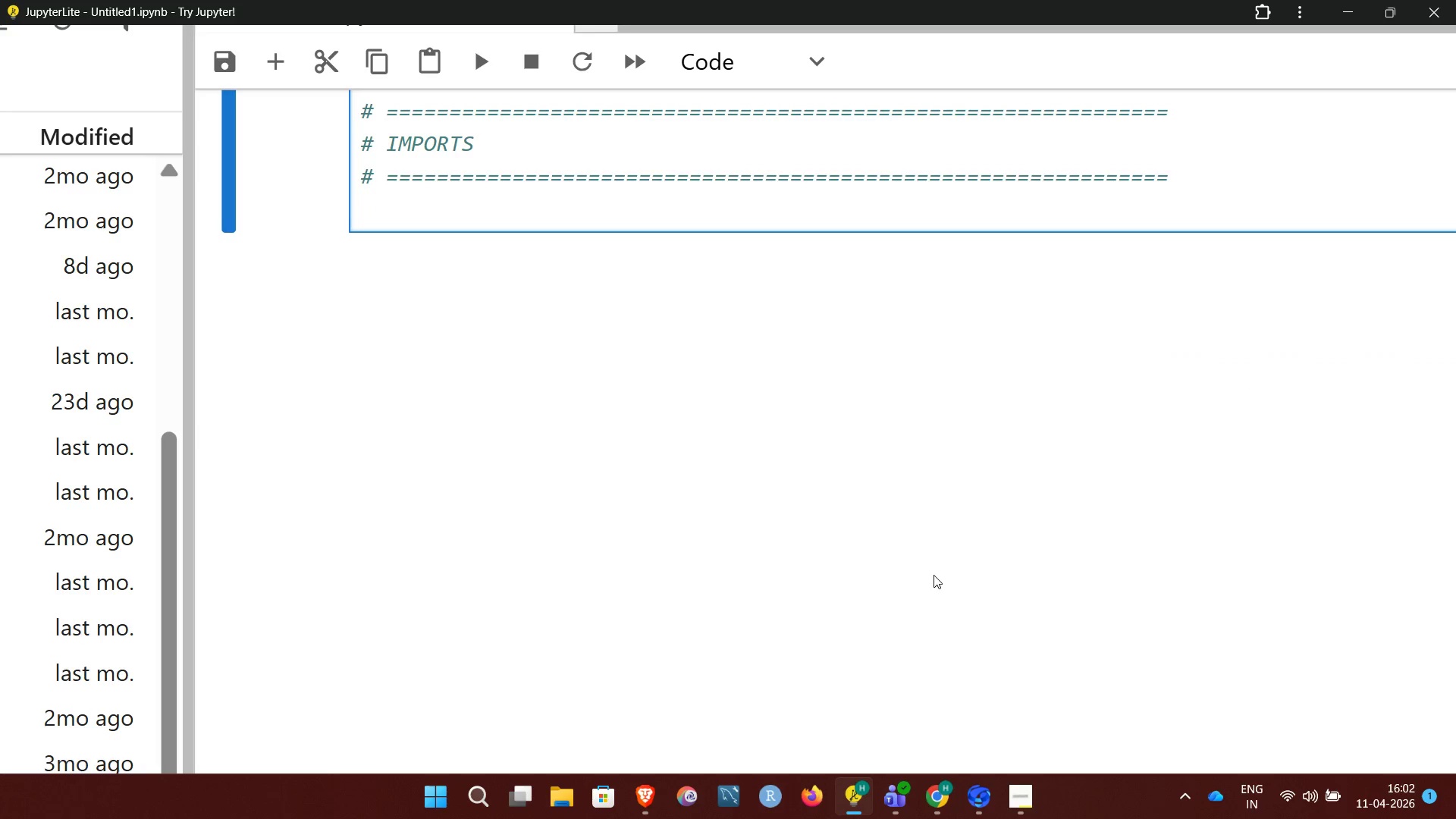 
wait(8.17)
 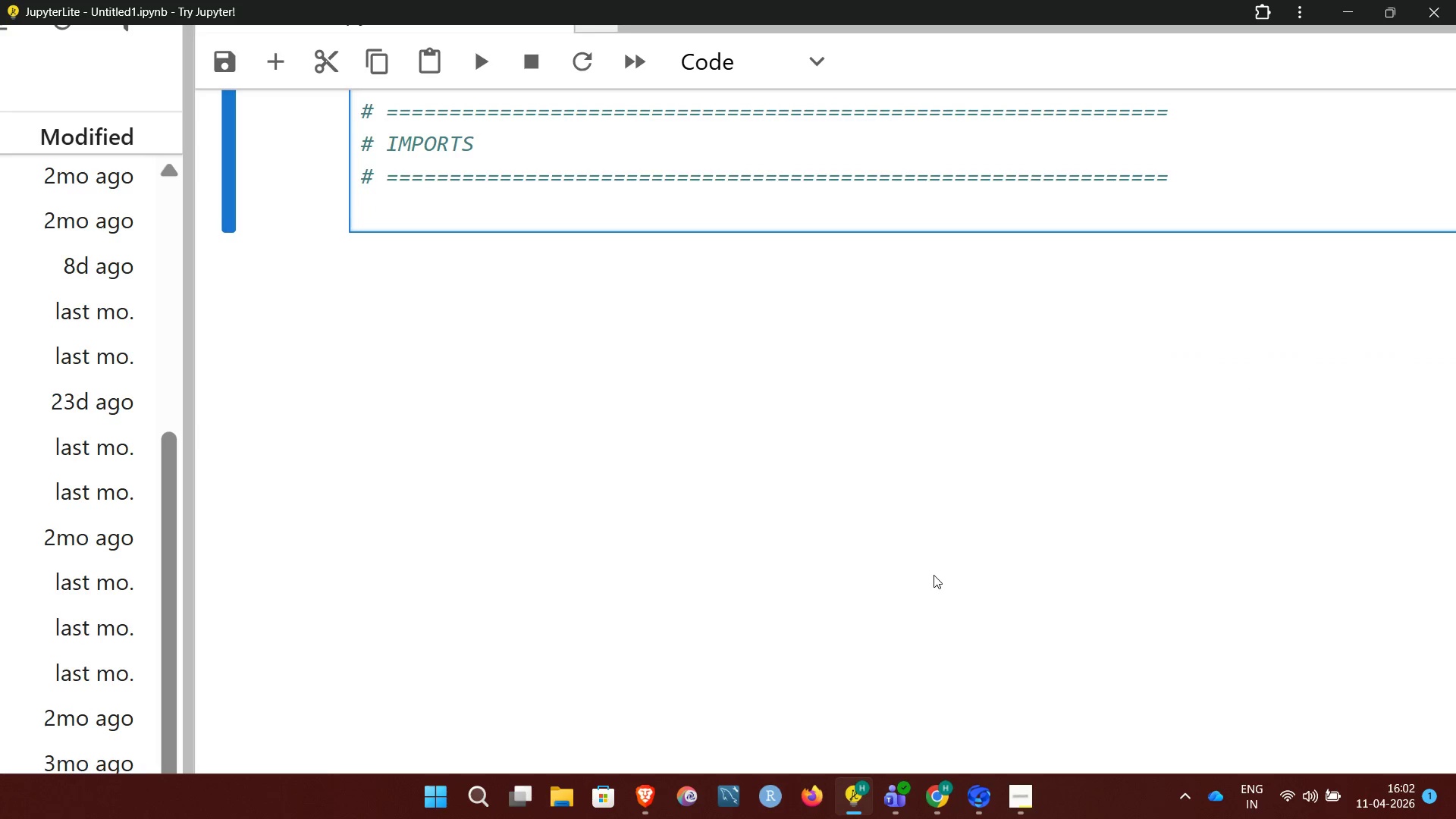 
key(Enter)
 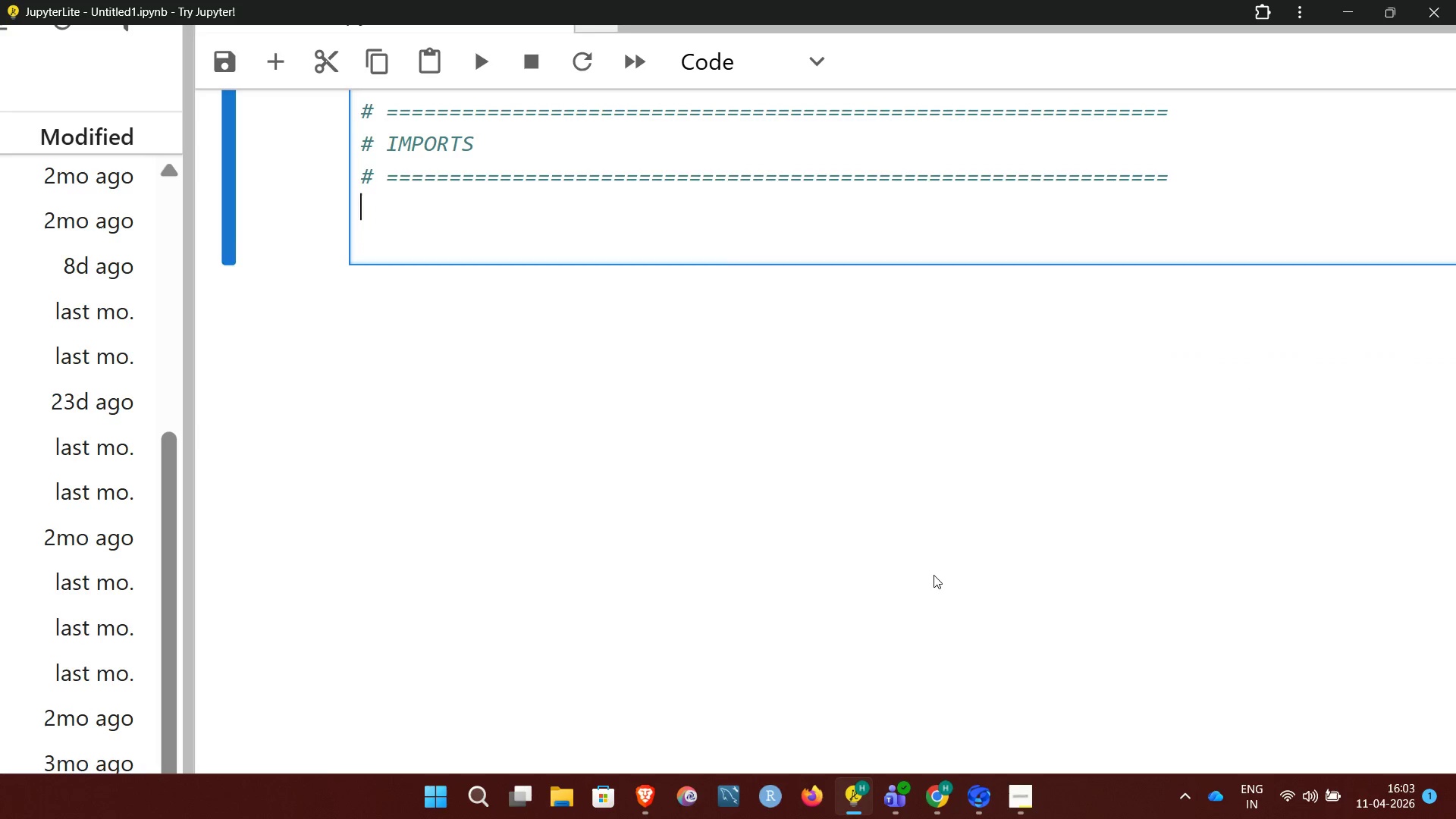 
key(Enter)
 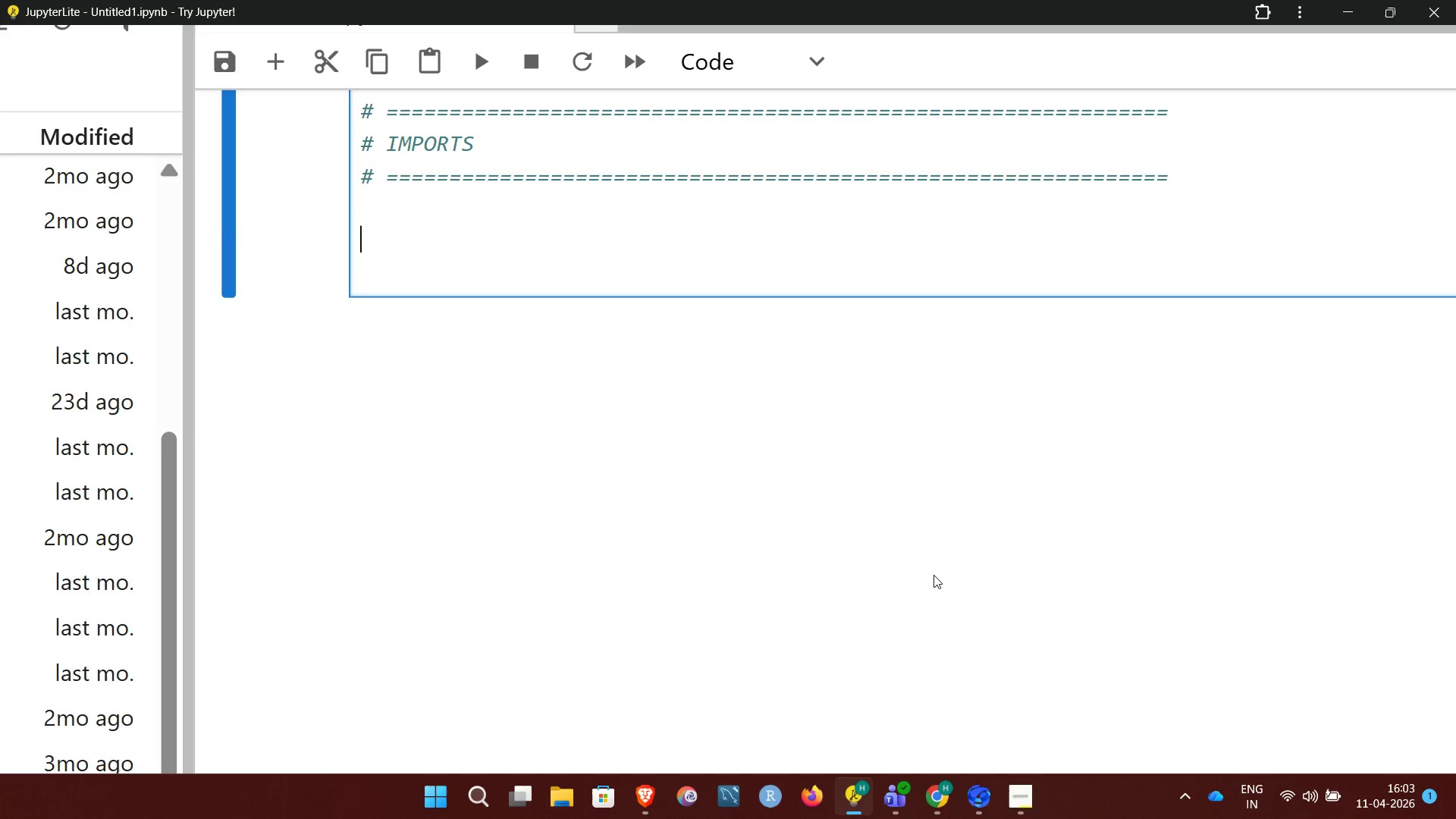 
type(IMPORT)
key(Backspace)
key(Backspace)
key(Backspace)
key(Backspace)
key(Backspace)
key(Backspace)
type(import)
 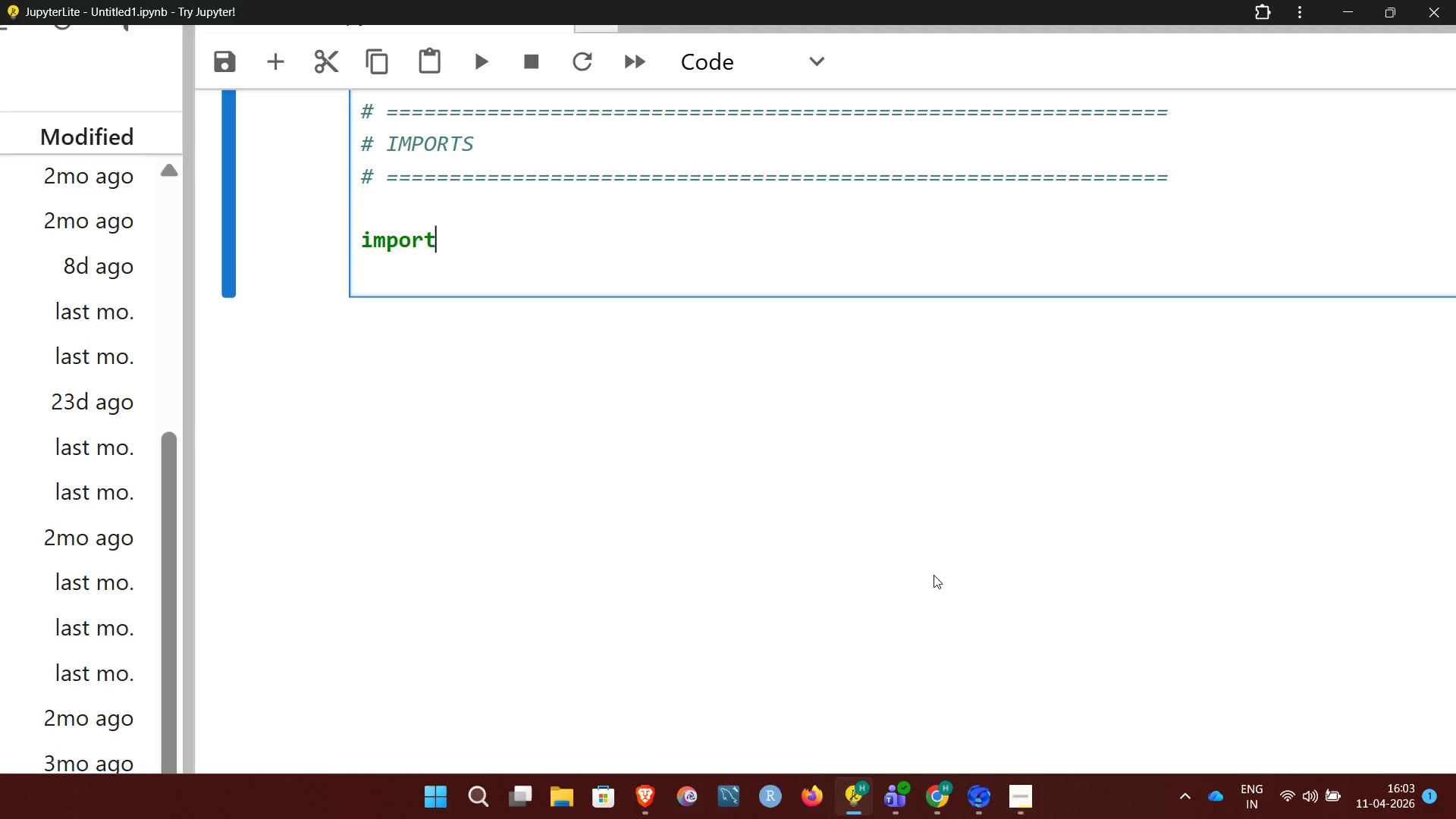 
wait(10.03)
 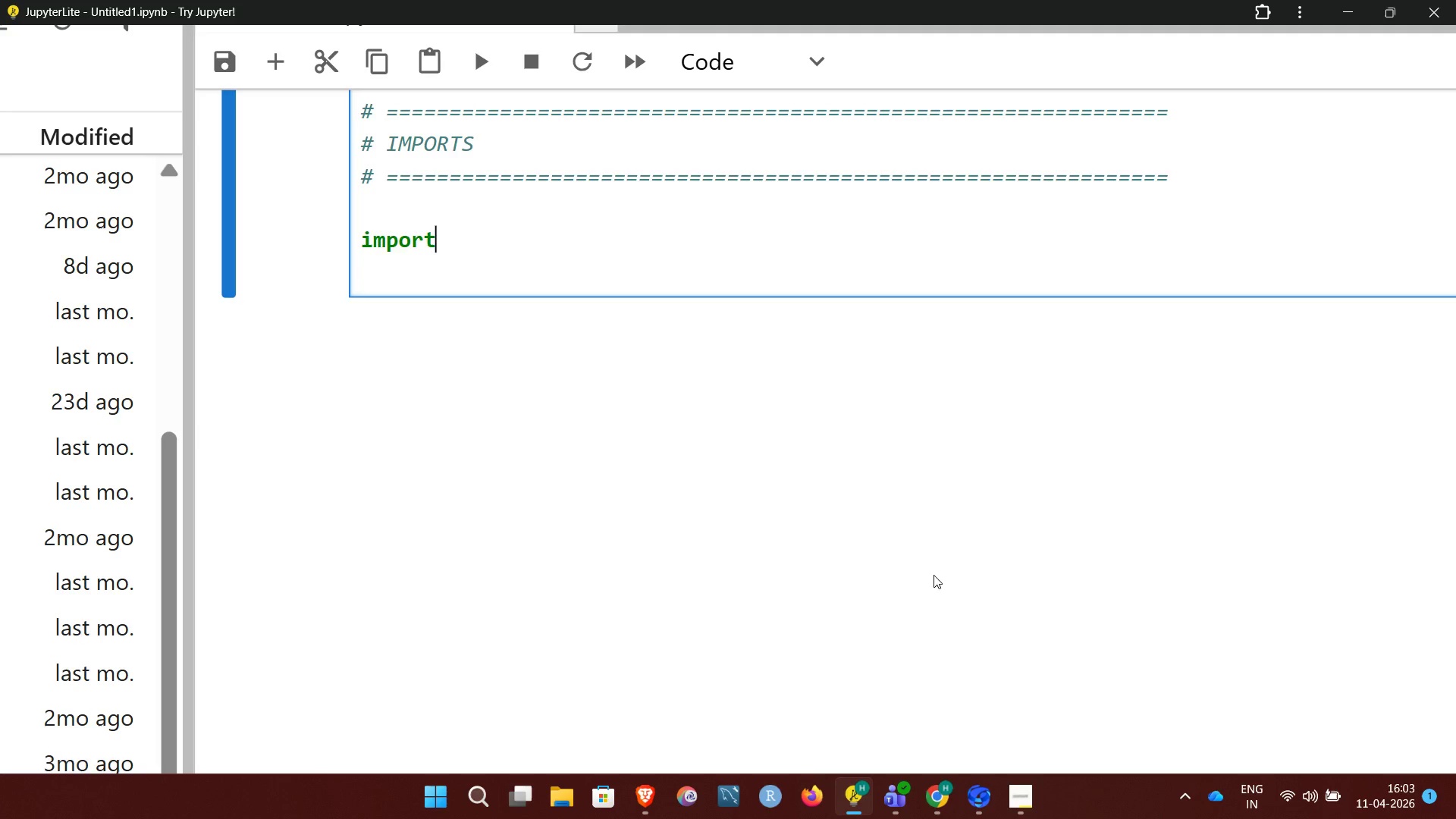 
type( numpy as np)
 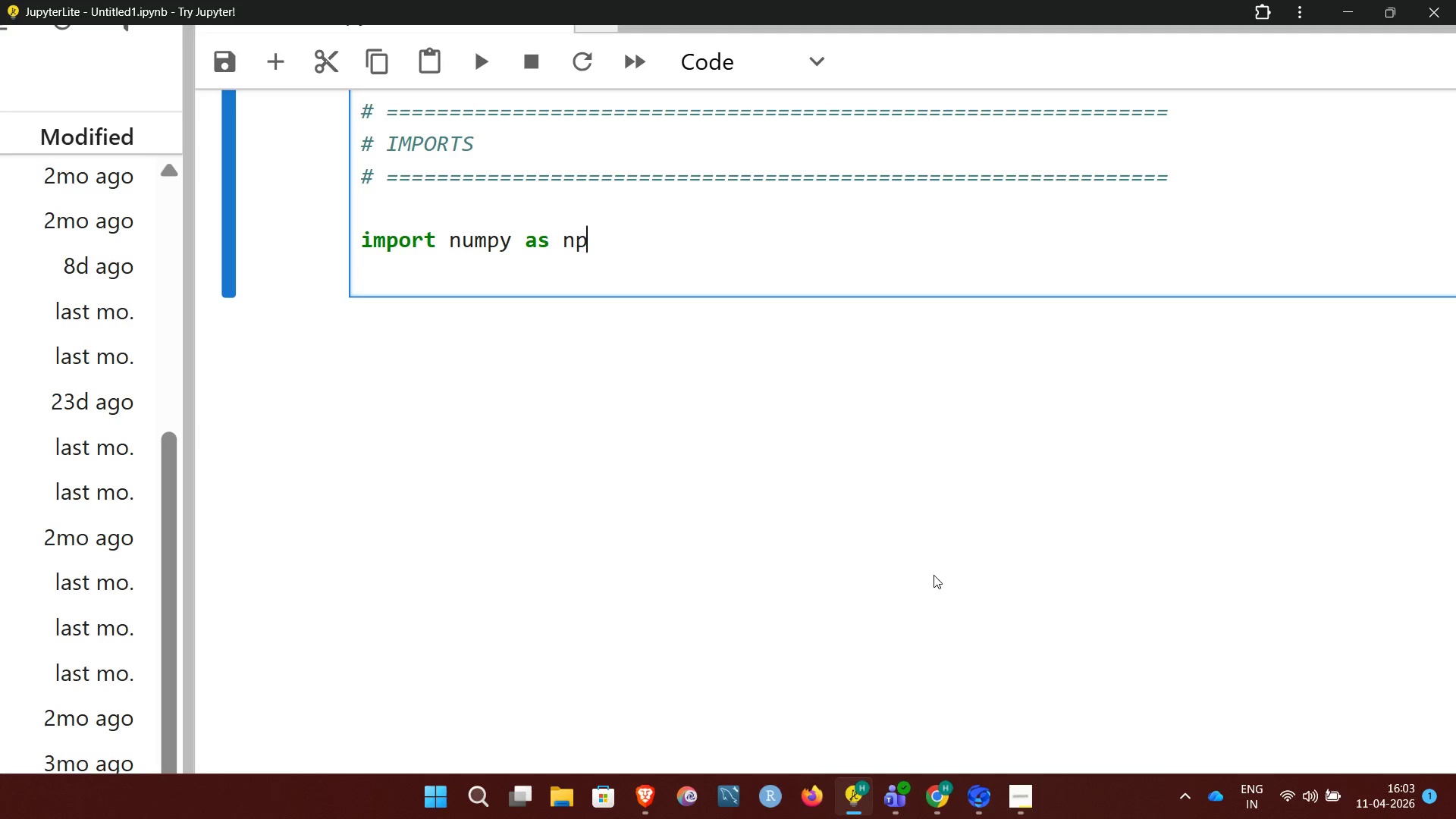 
key(Enter)
 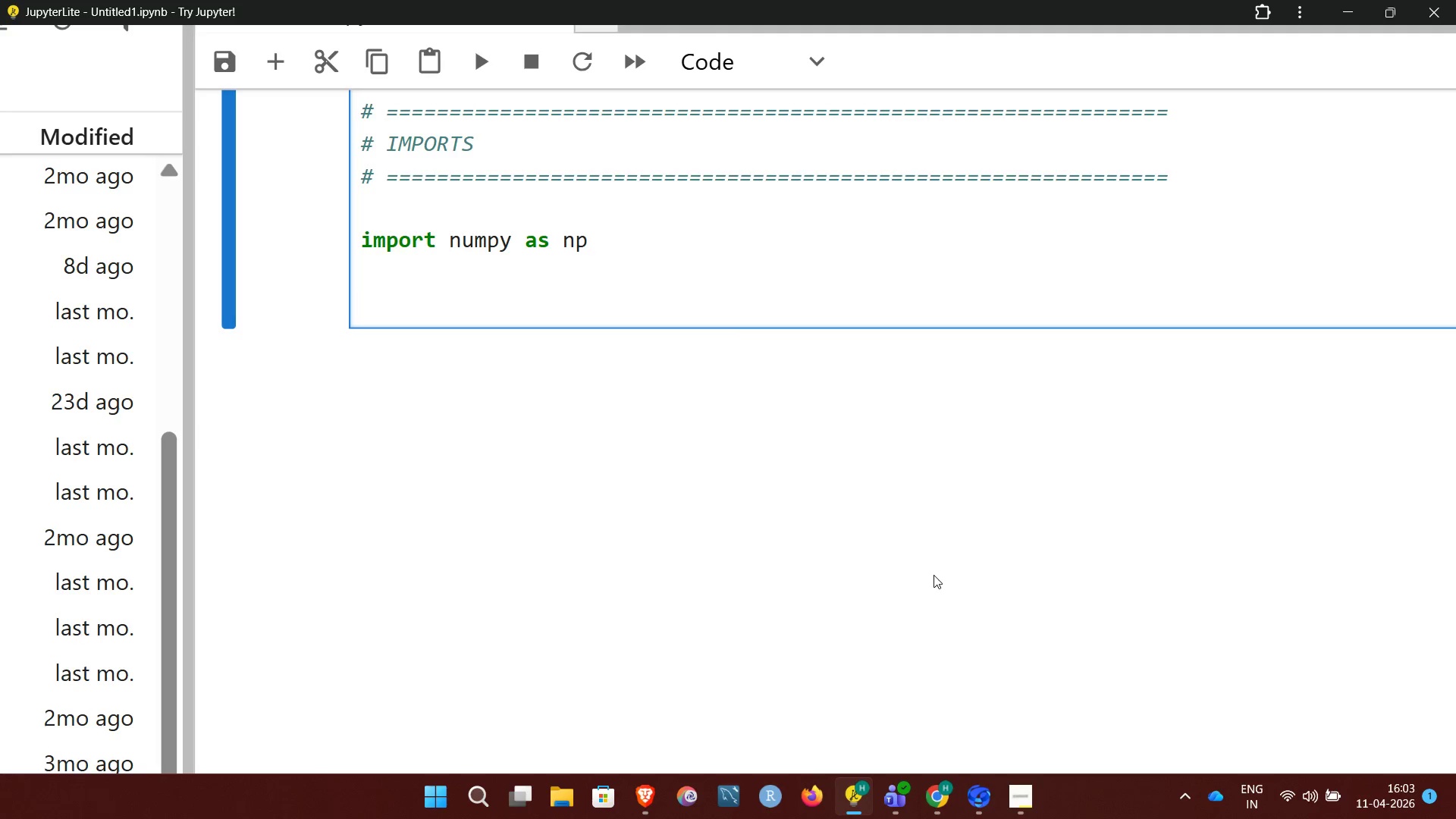 
type(import matplotlib)
 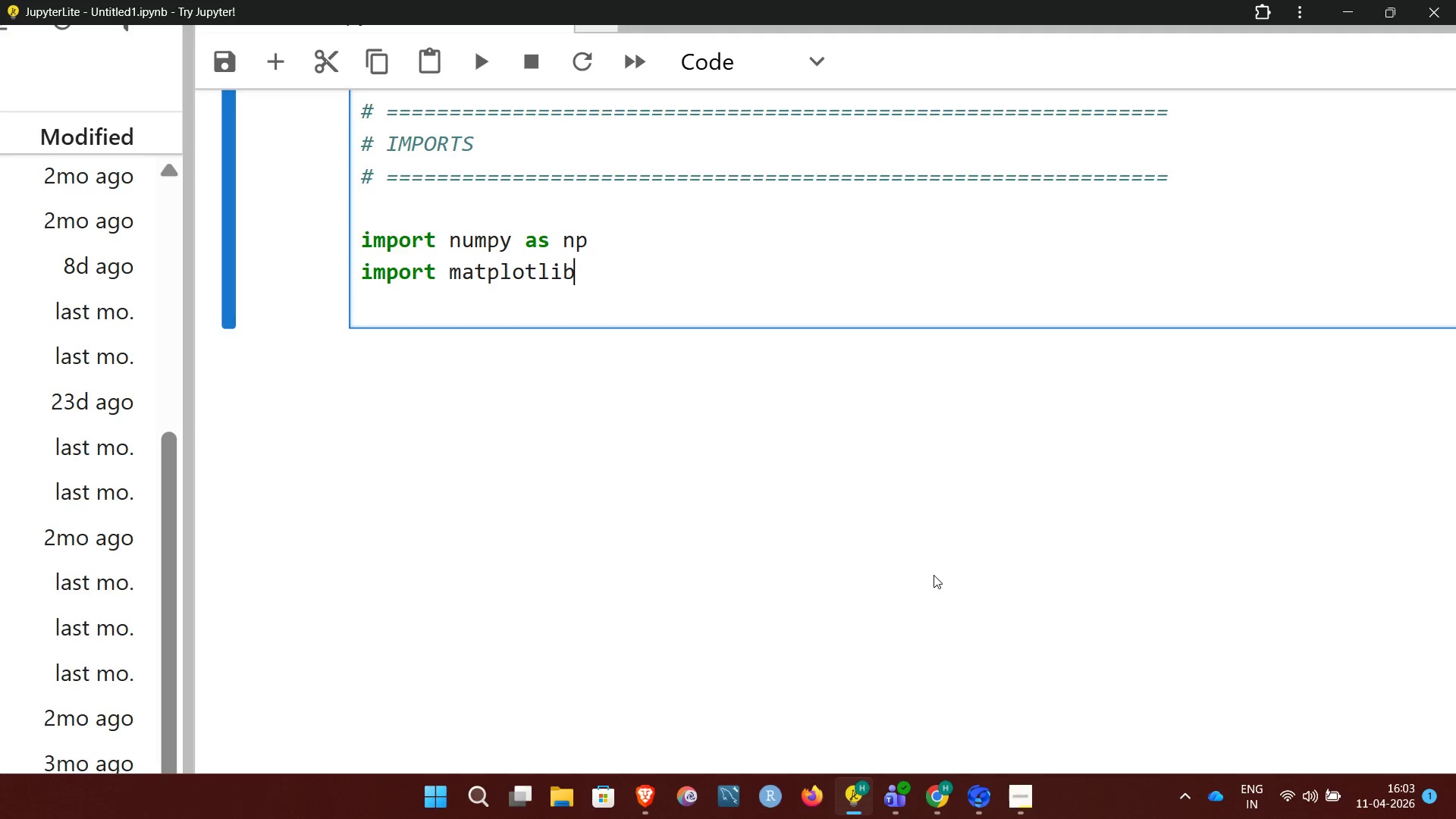 
type(.pyplot)
 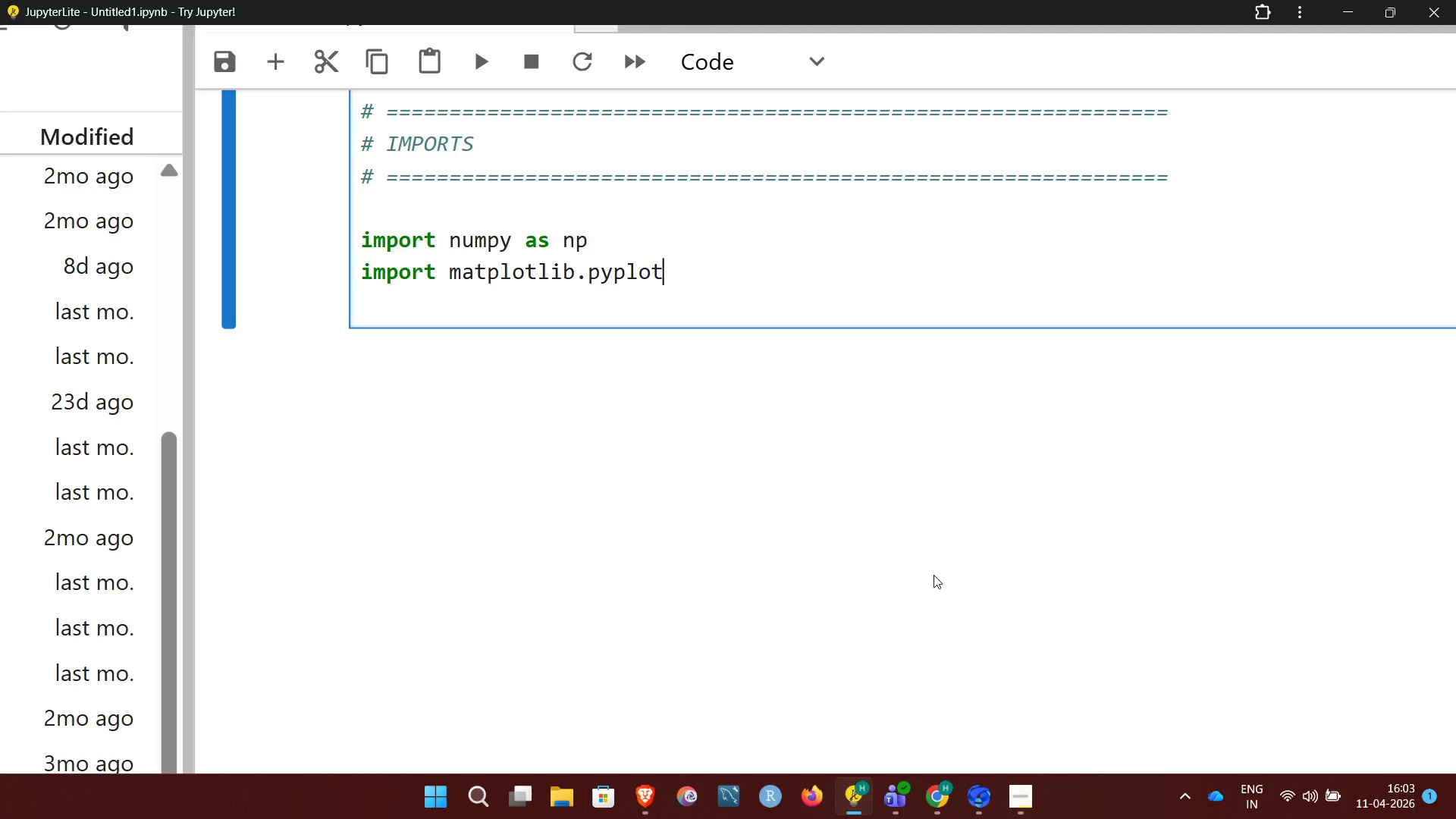 
type( as plt)
 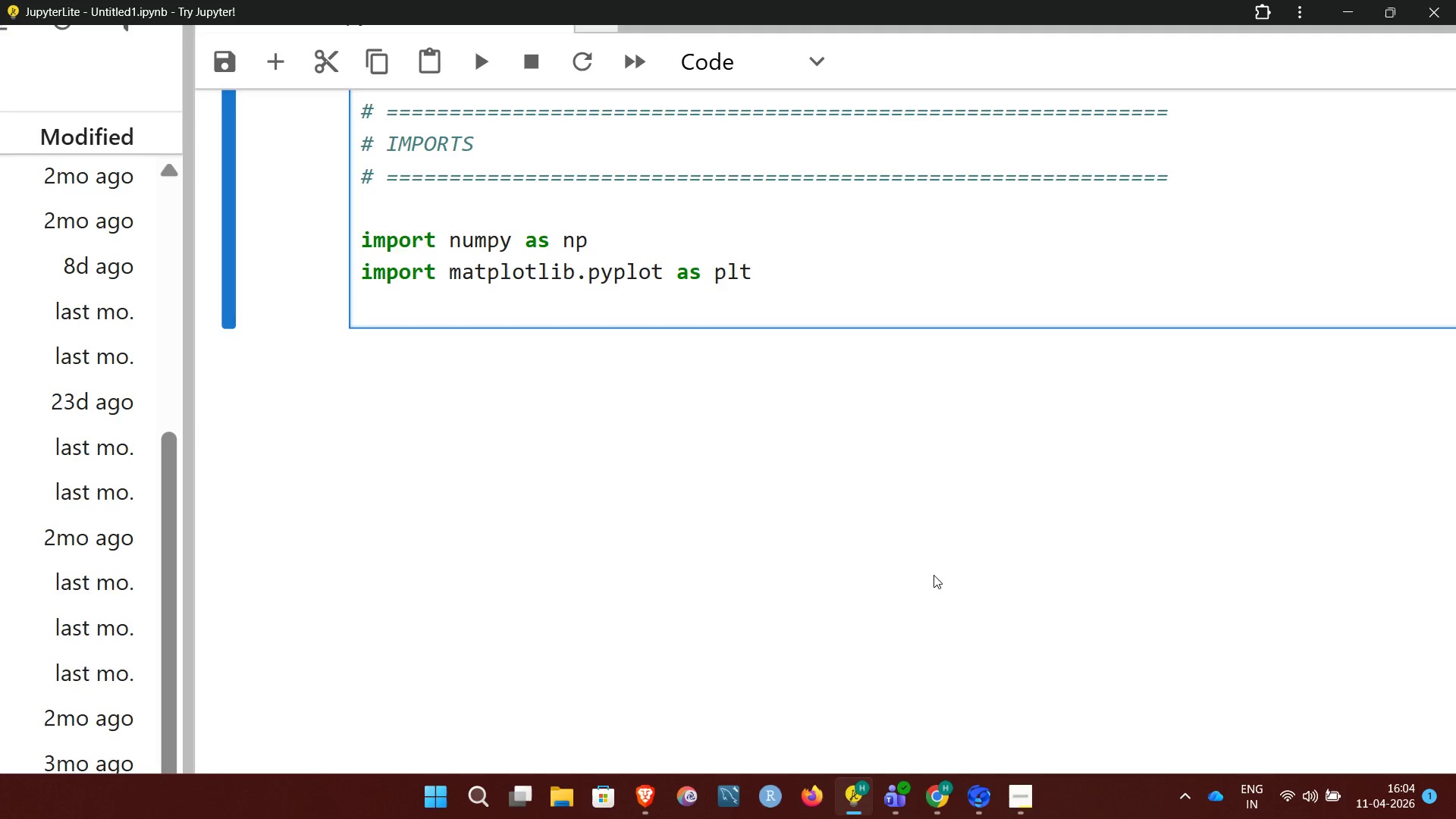 
wait(15.28)
 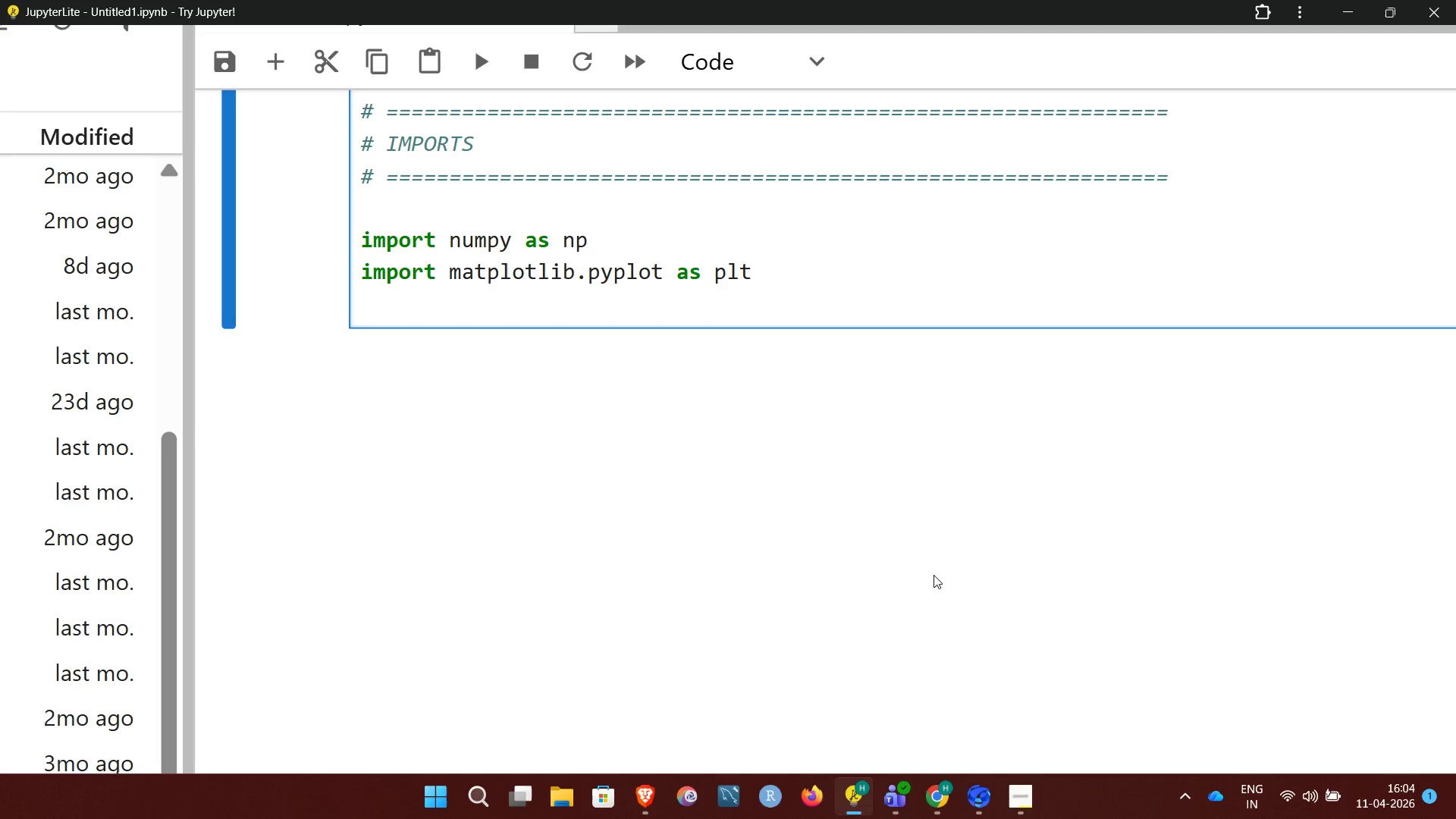 
key(Enter)
 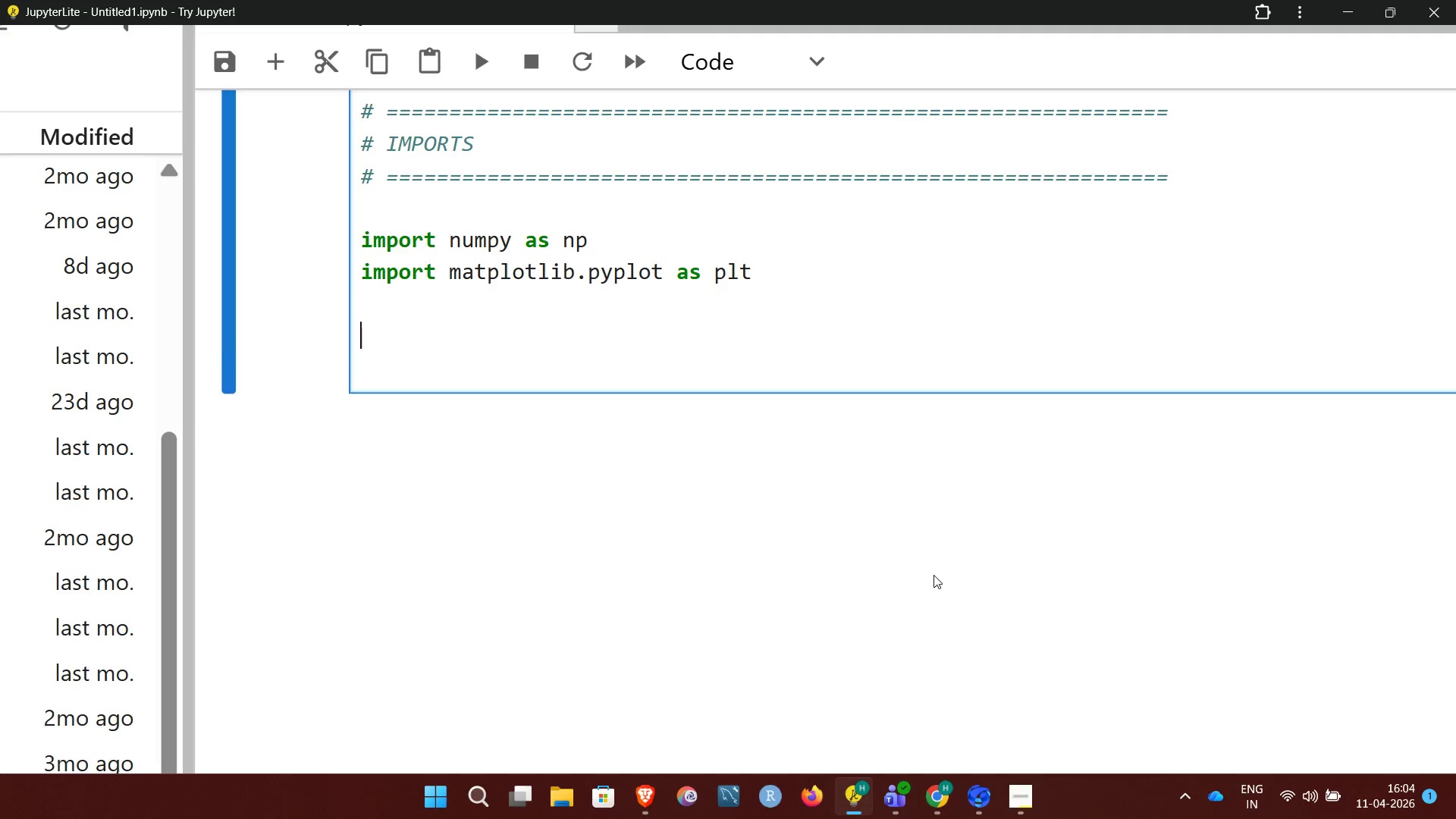 
key(Enter)
 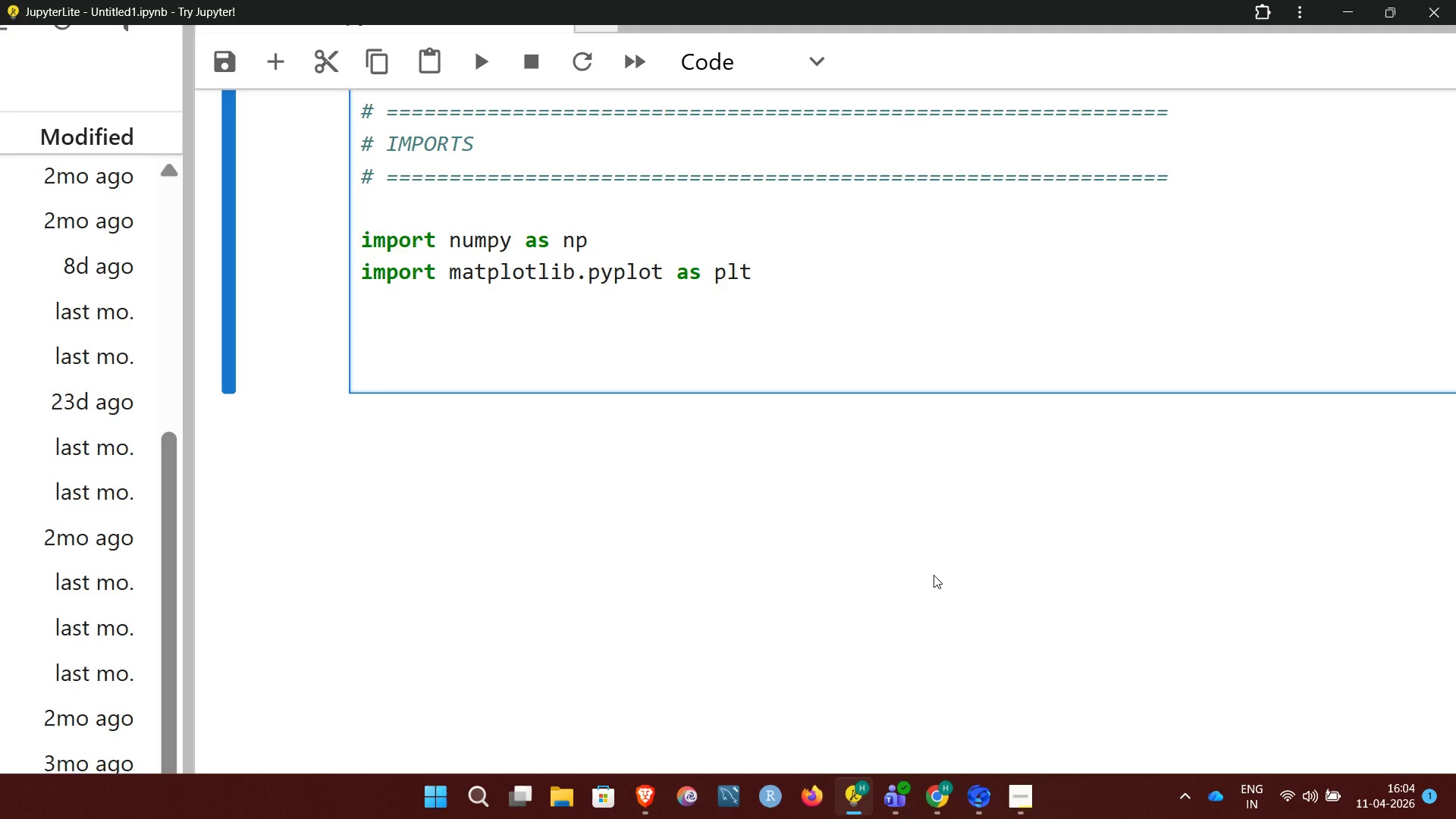 
key(Shift+3)
 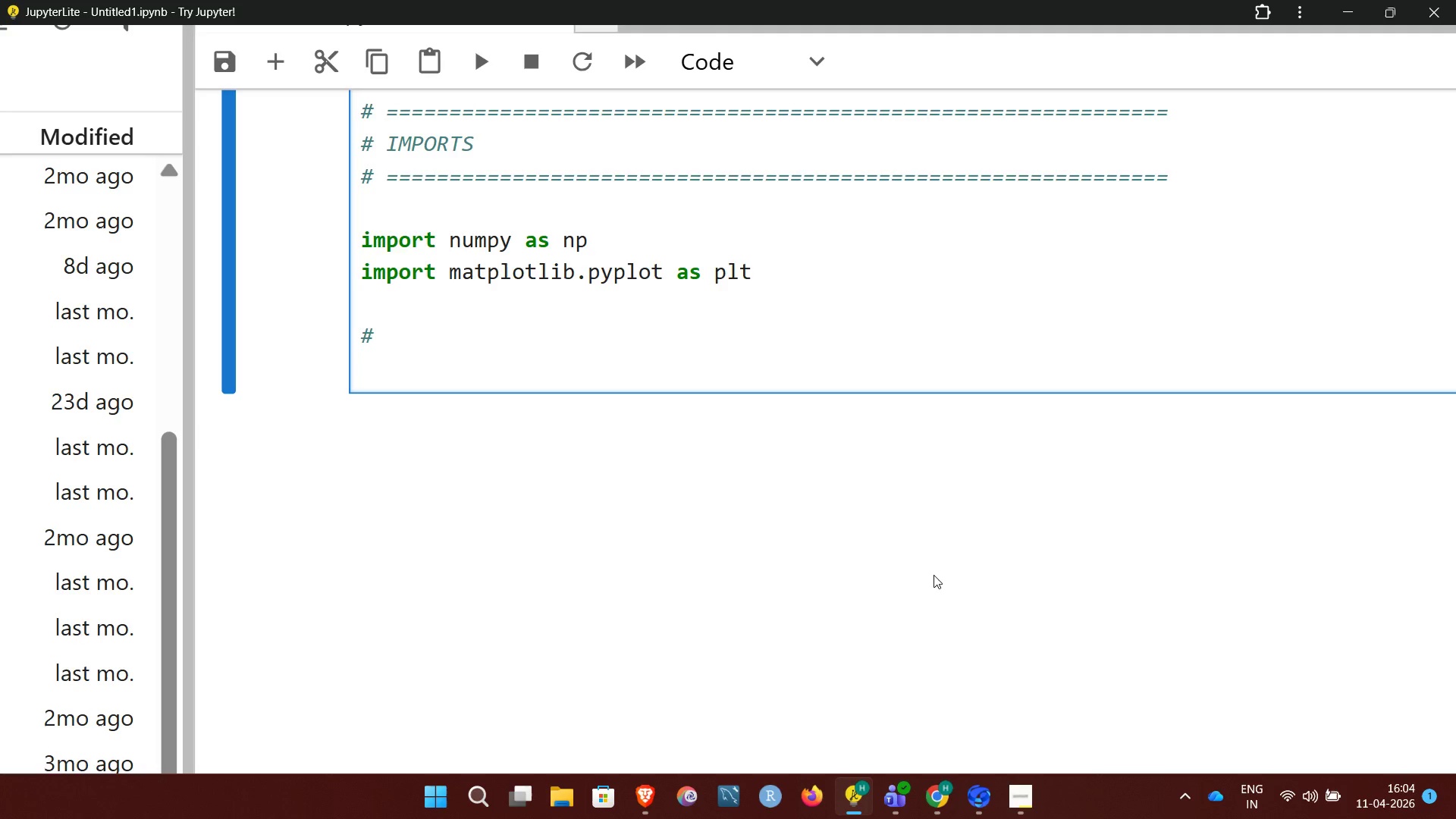 
key(Space)
 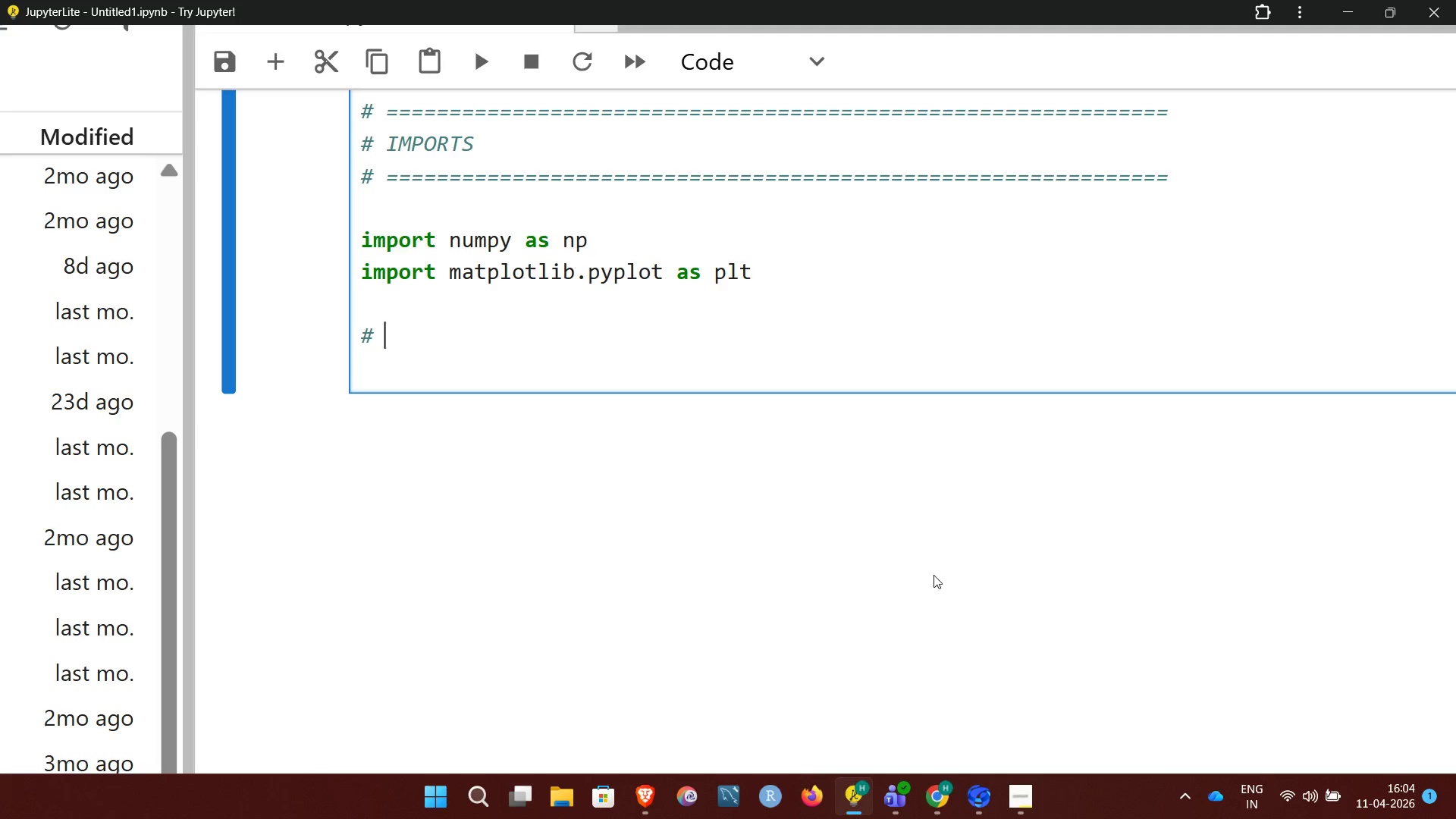 
hold_key(key=Equal, duration=1.52)
 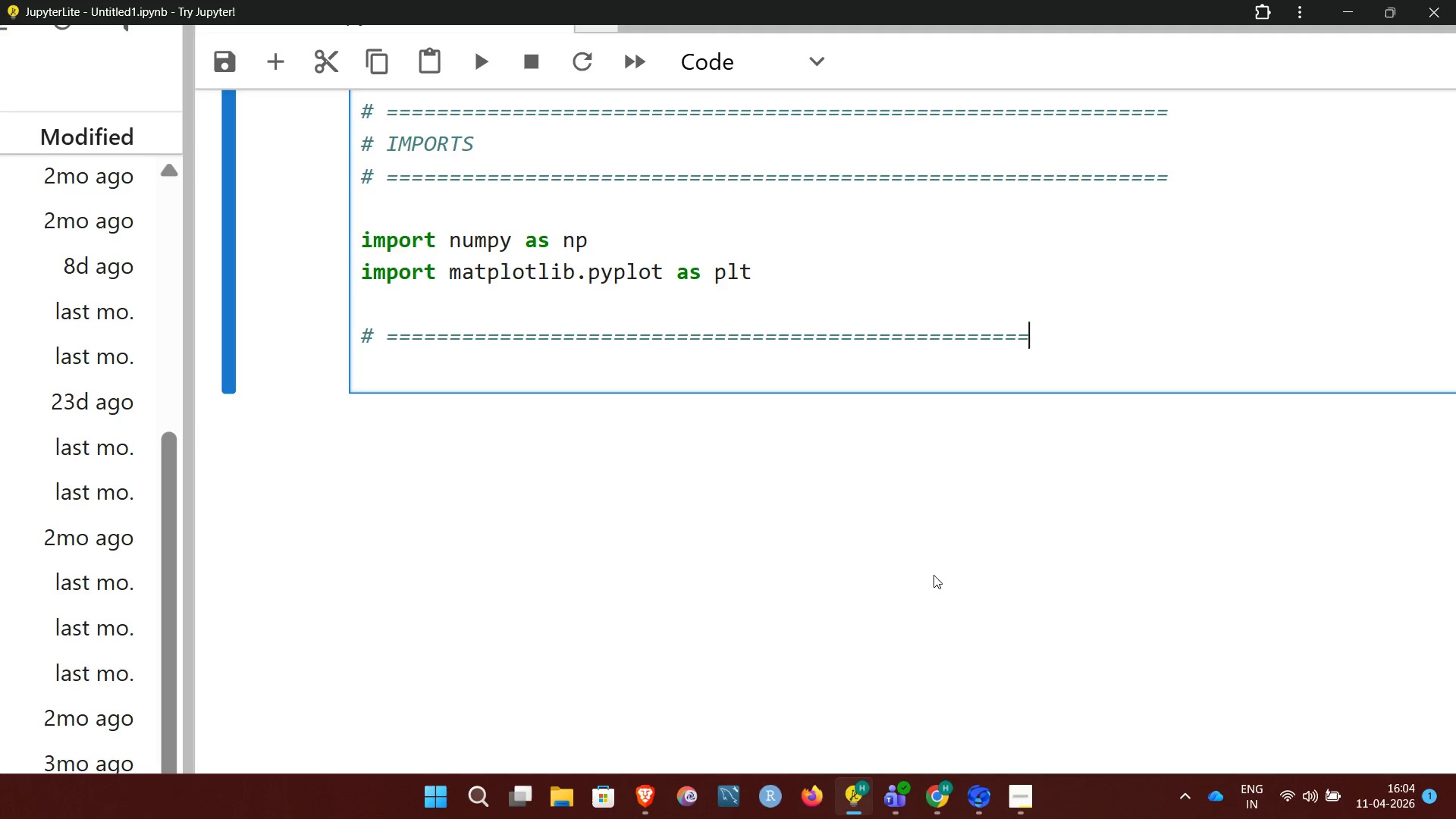 
hold_key(key=Equal, duration=0.48)
 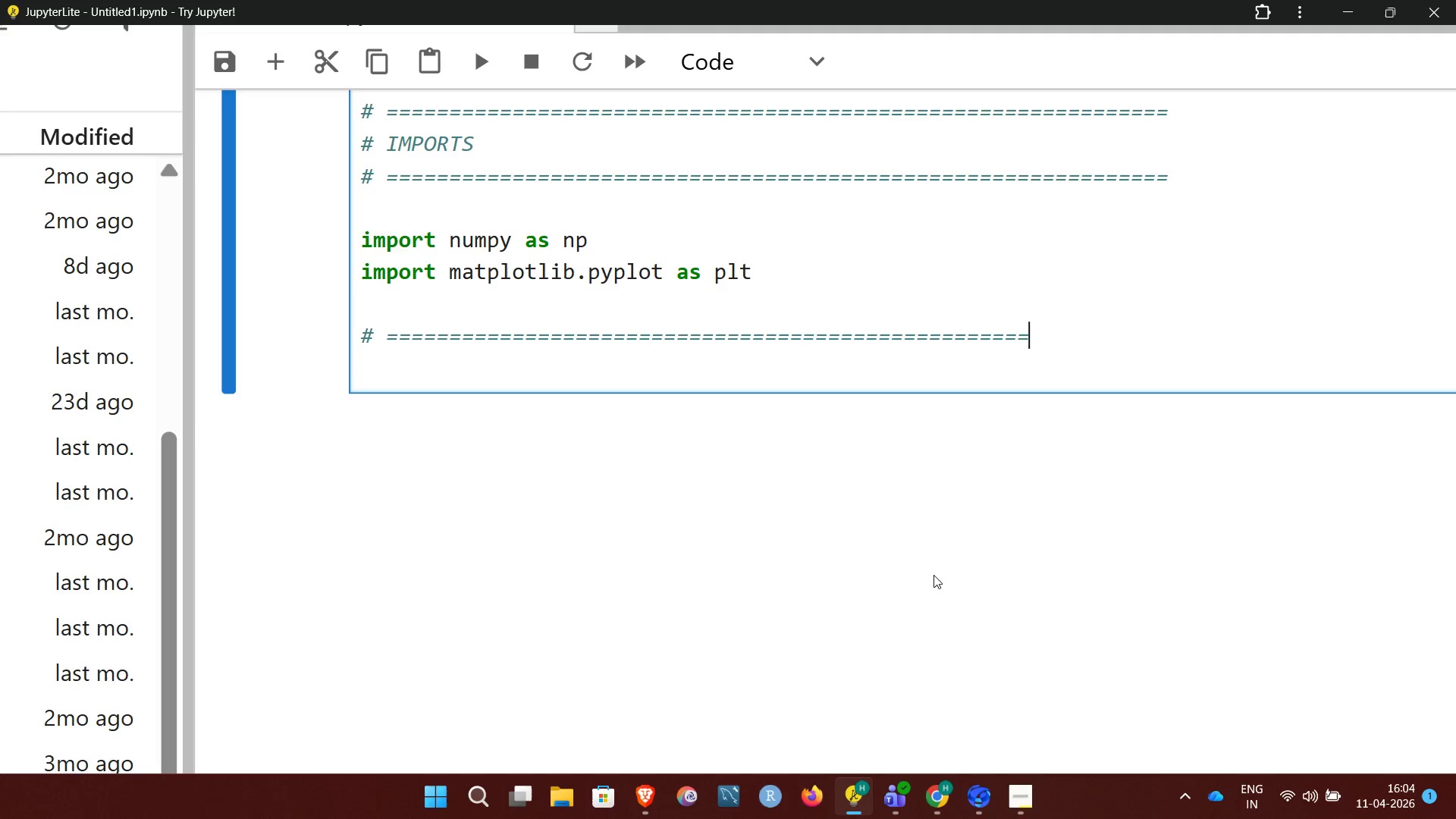 
key(Enter)
 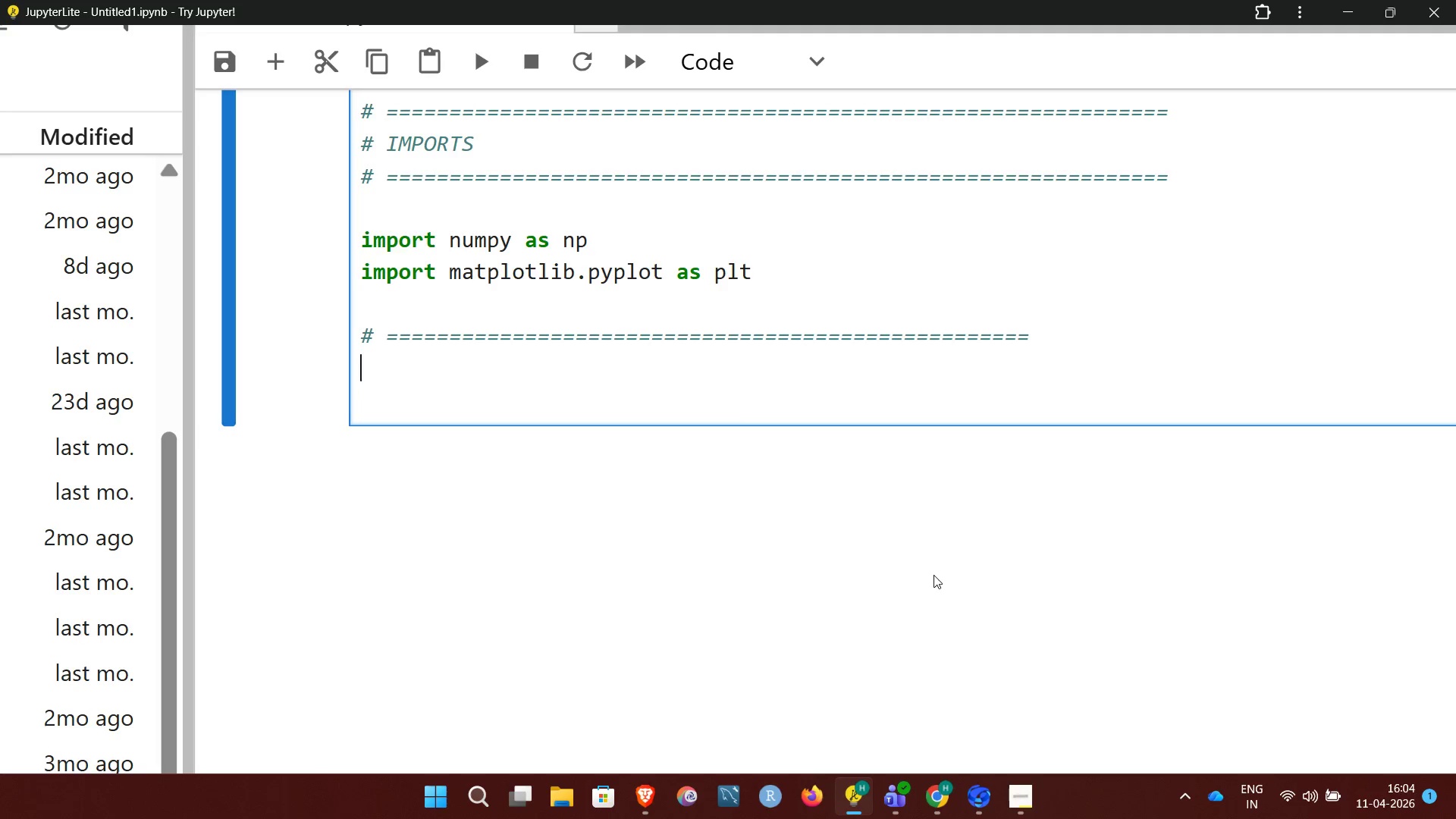 
type(# GLOBAL SETTINGS)
 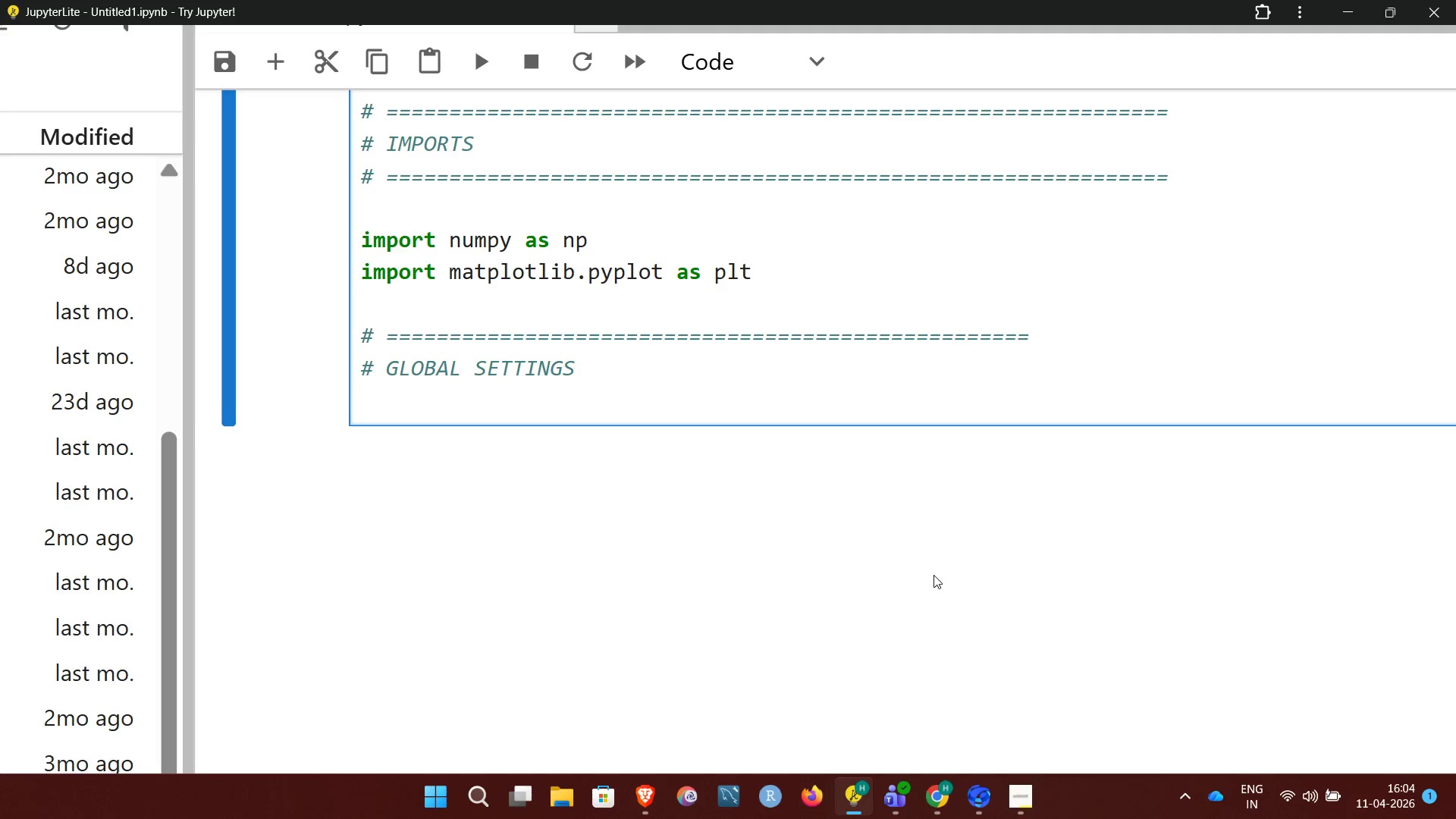 
key(Enter)
 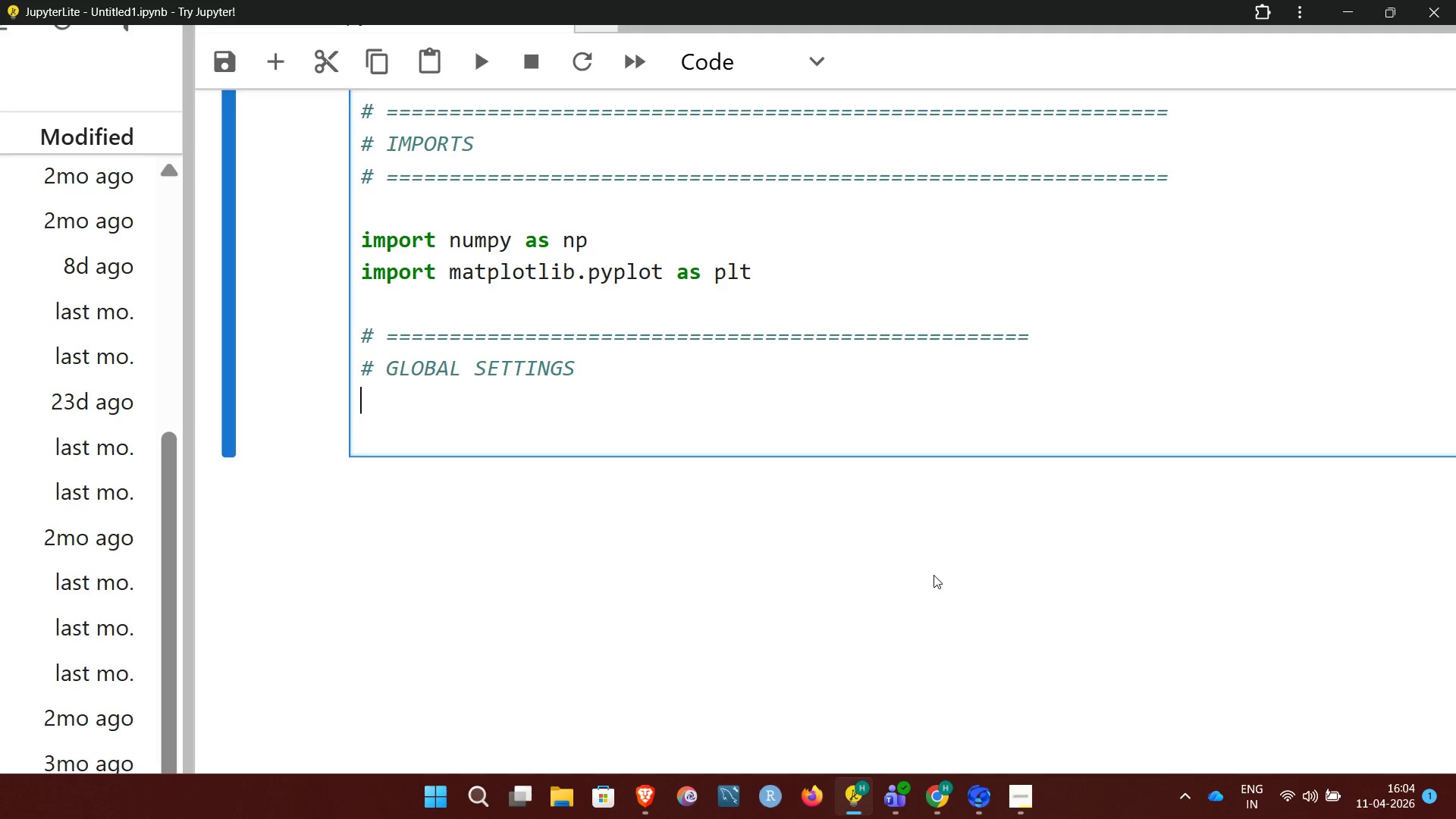 
key(Shift+3)
 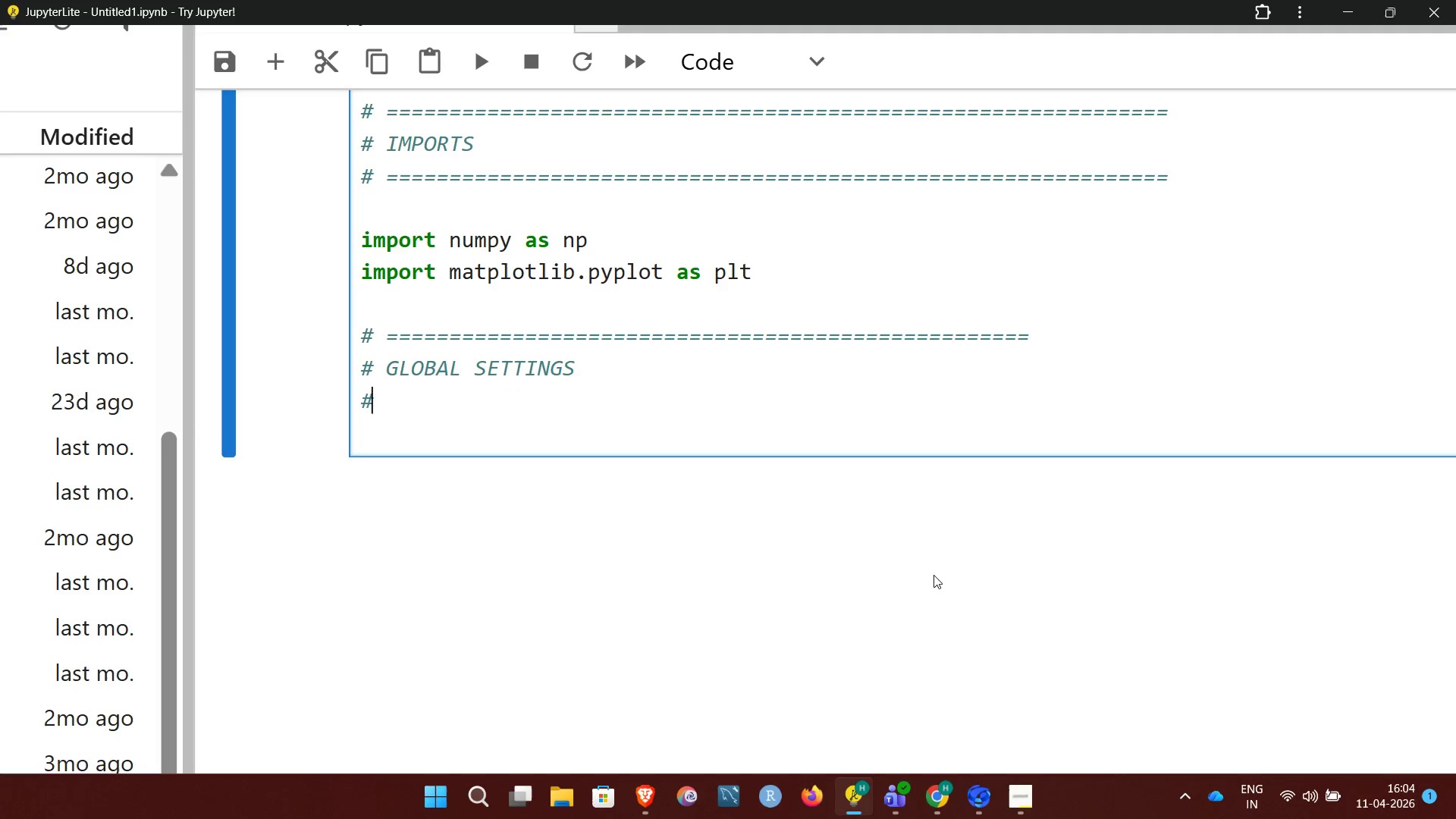 
key(Space)
 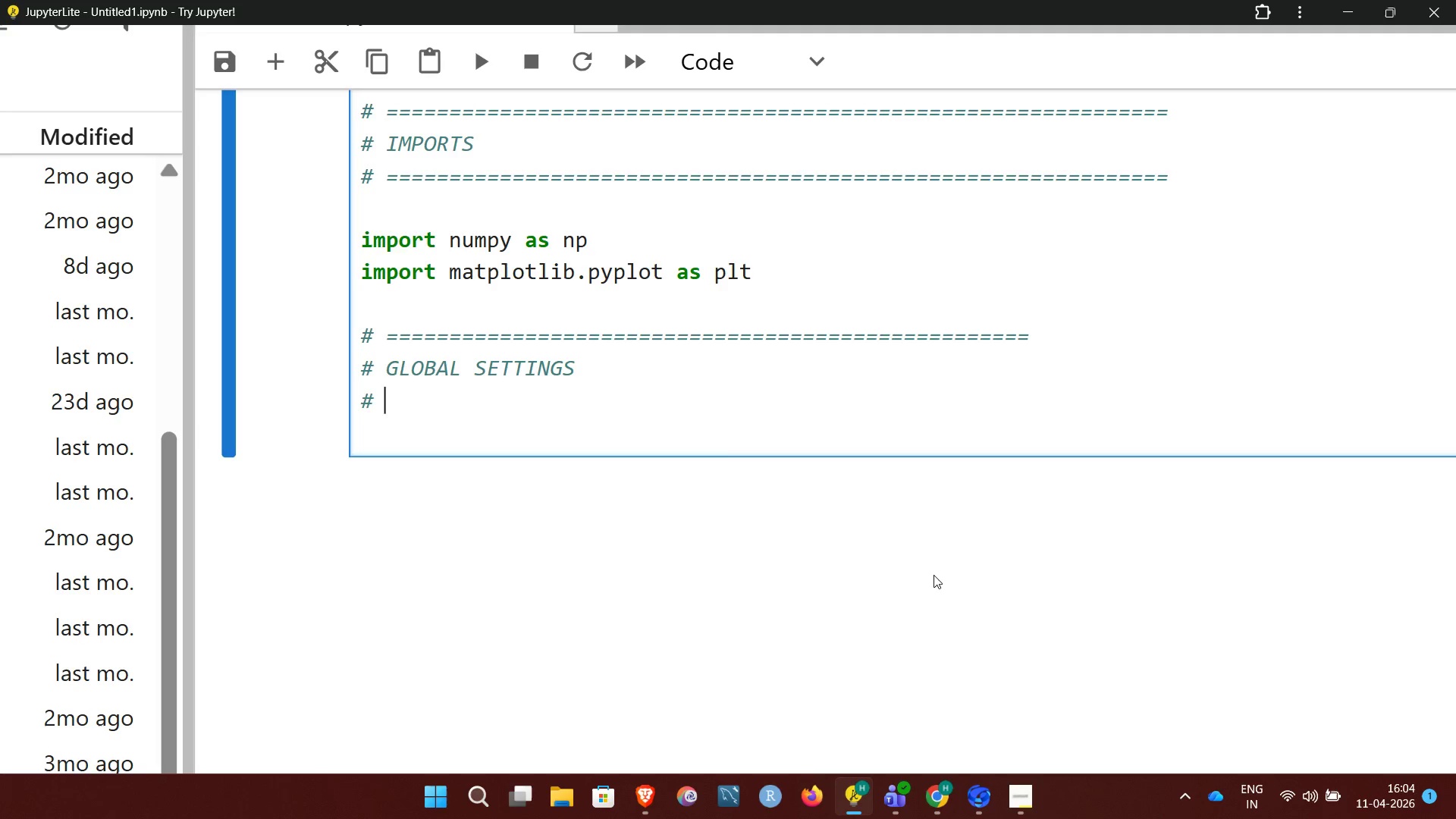 
hold_key(key=Equal, duration=1.5)
 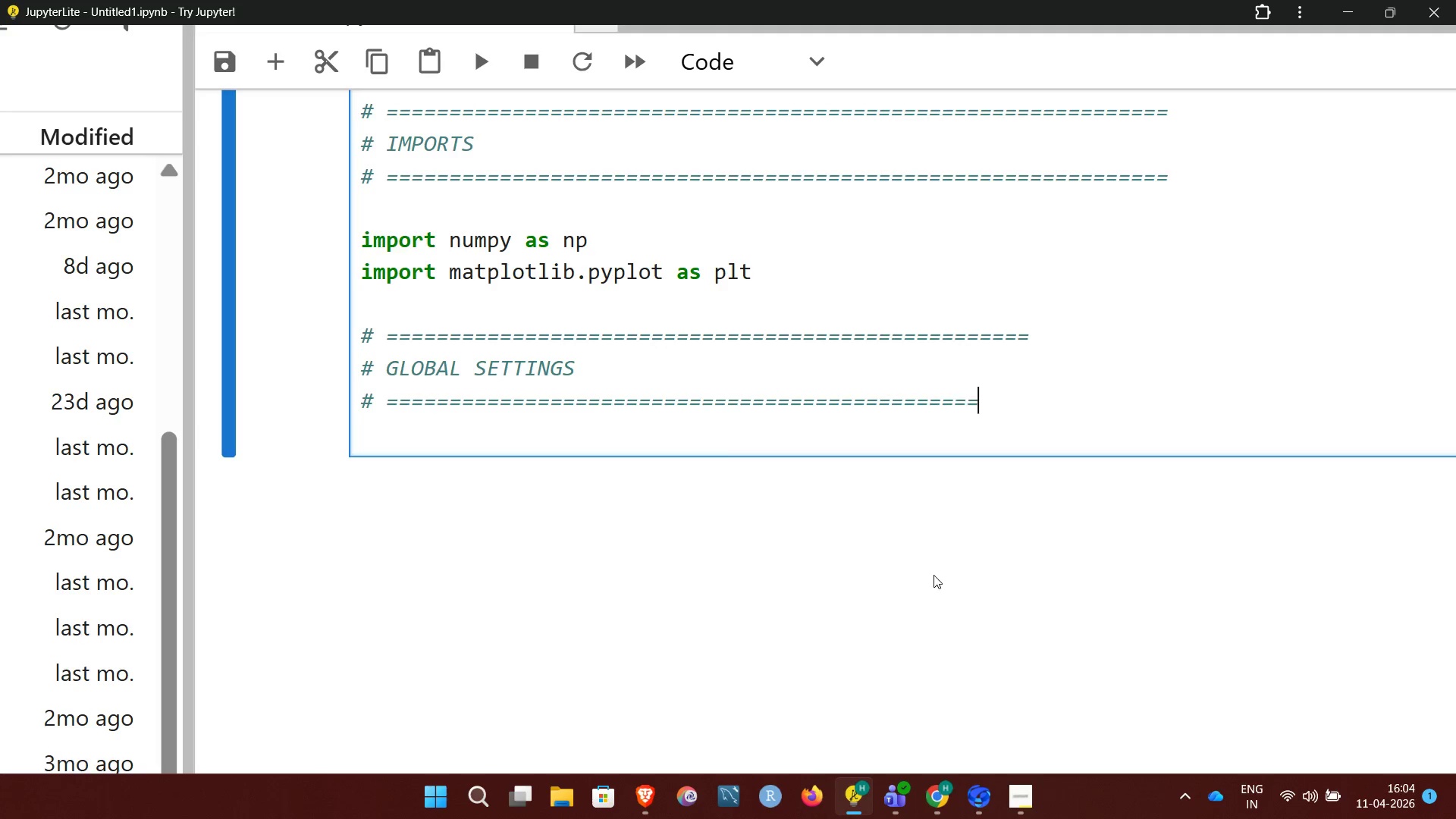 
hold_key(key=Equal, duration=0.36)
 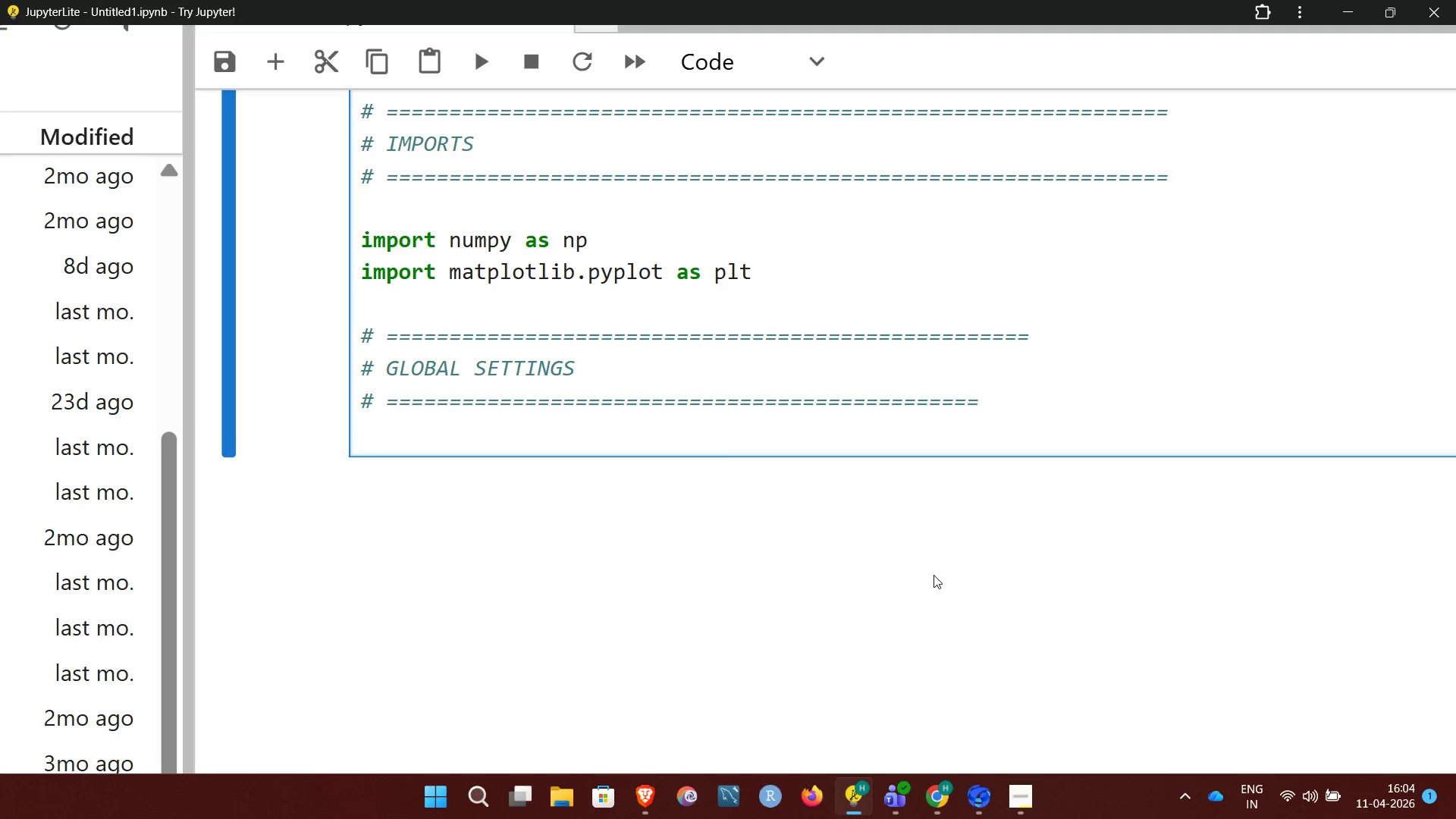 
hold_key(key=Equal, duration=1.51)
 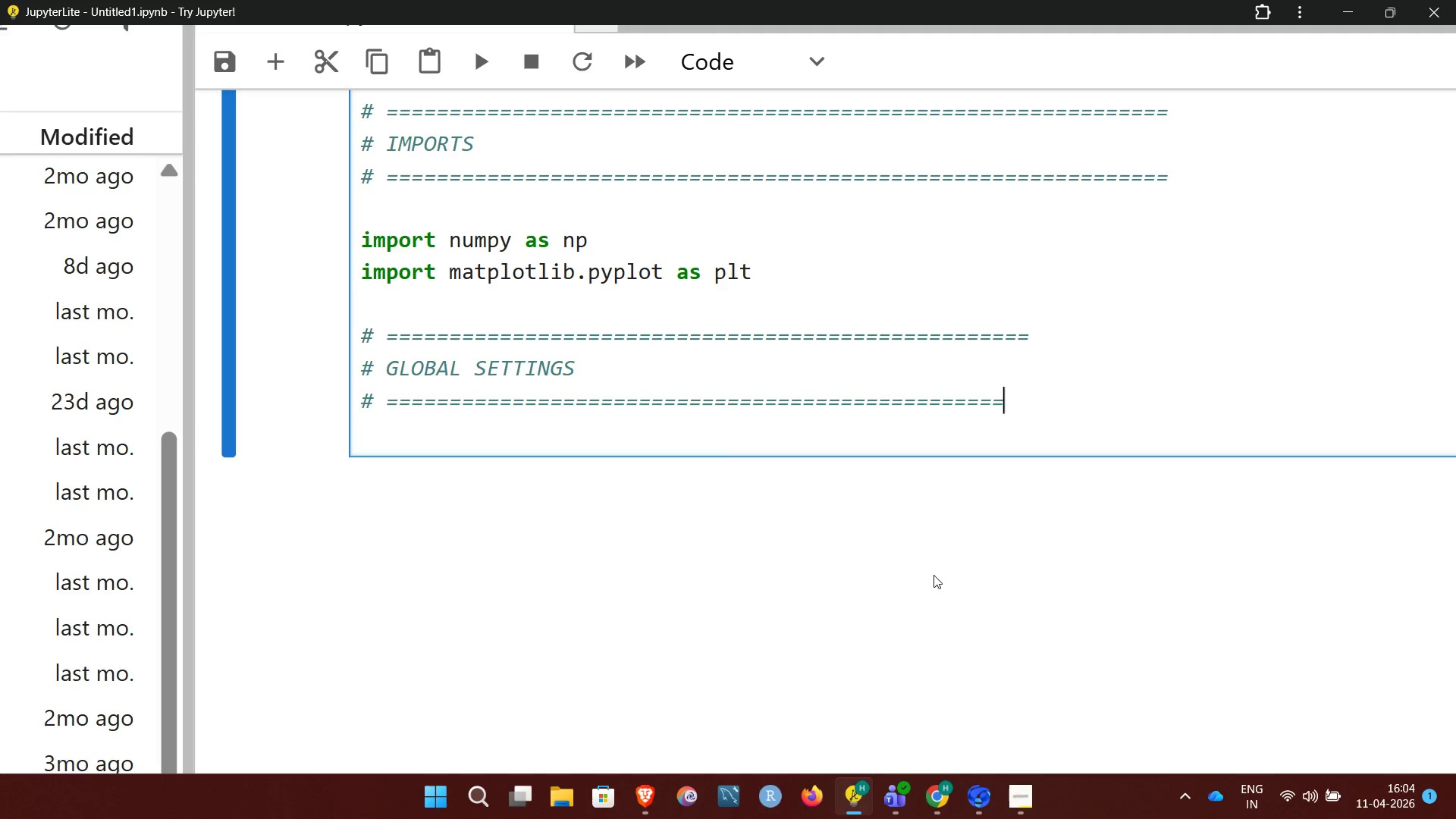 
key(Equal)
 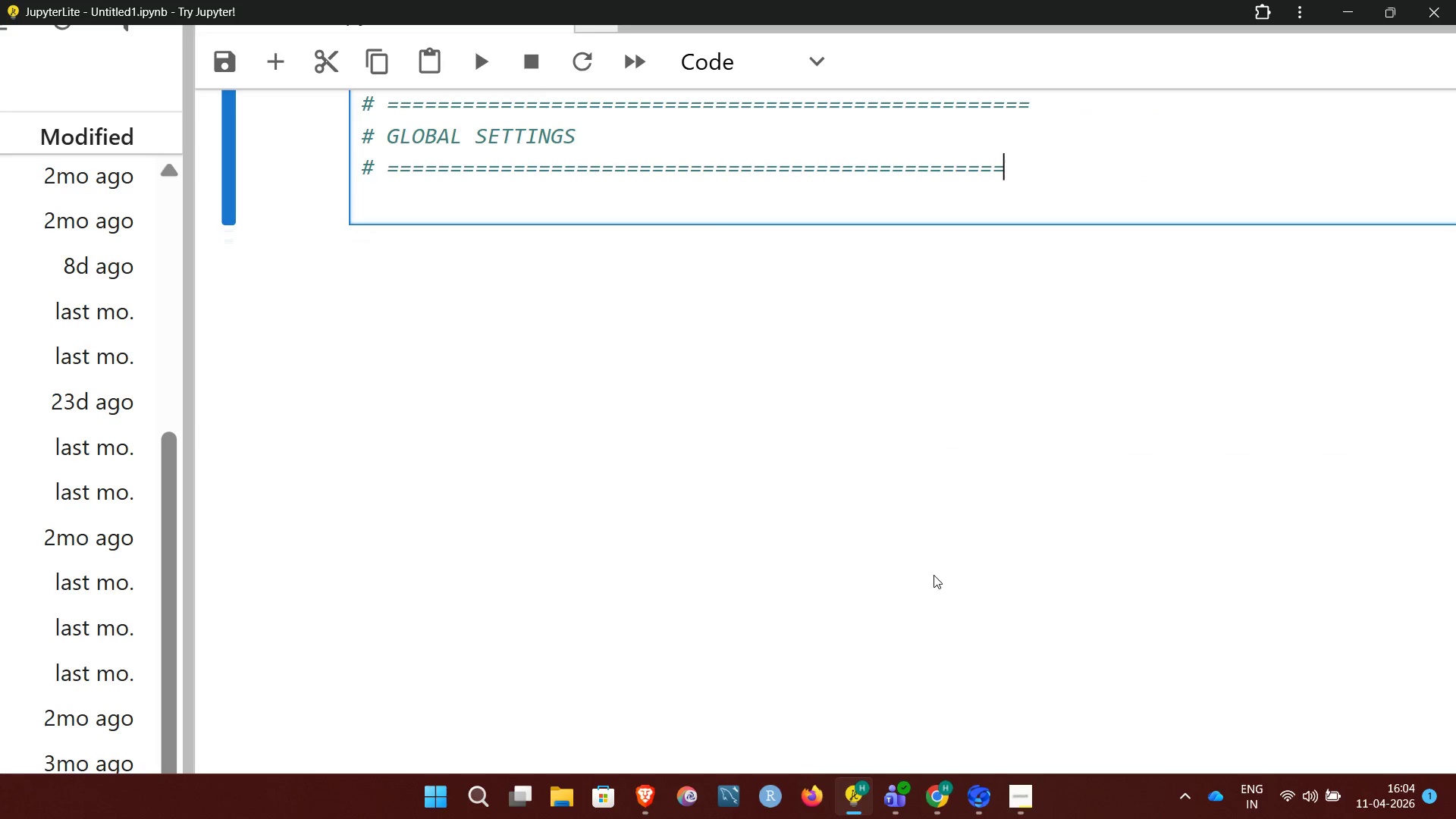 
wait(8.81)
 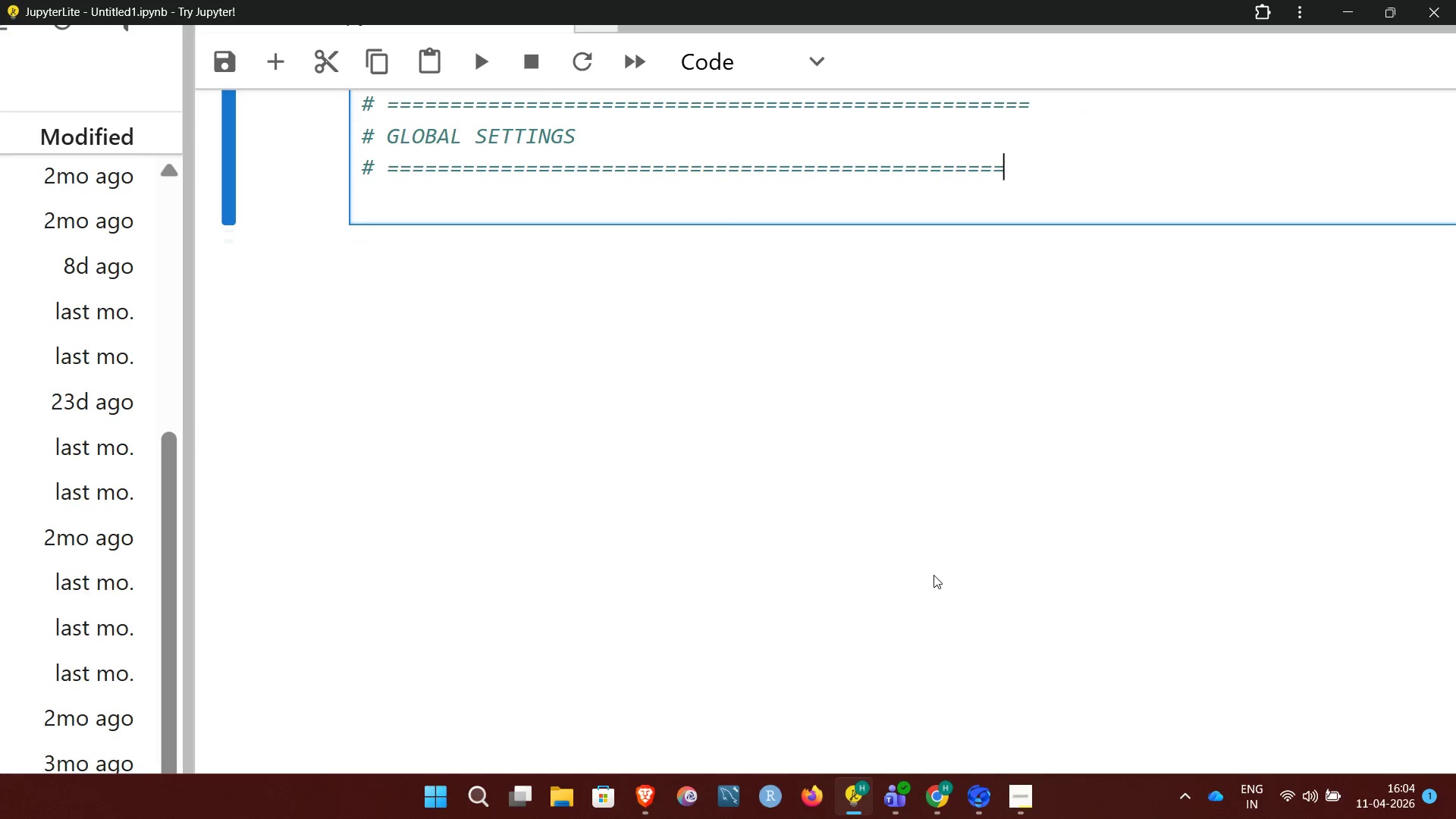 
key(Enter)
 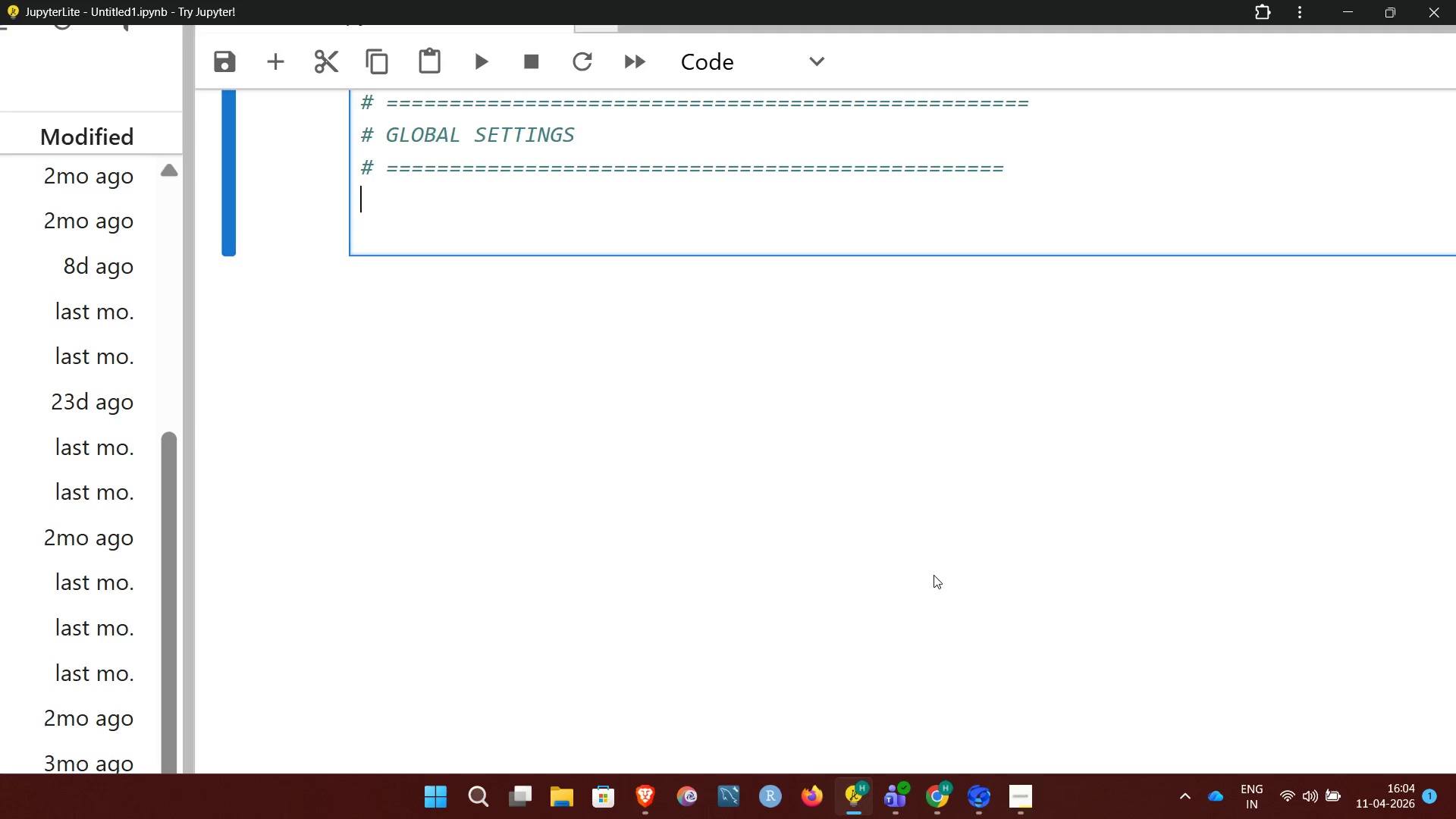 
key(Enter)
 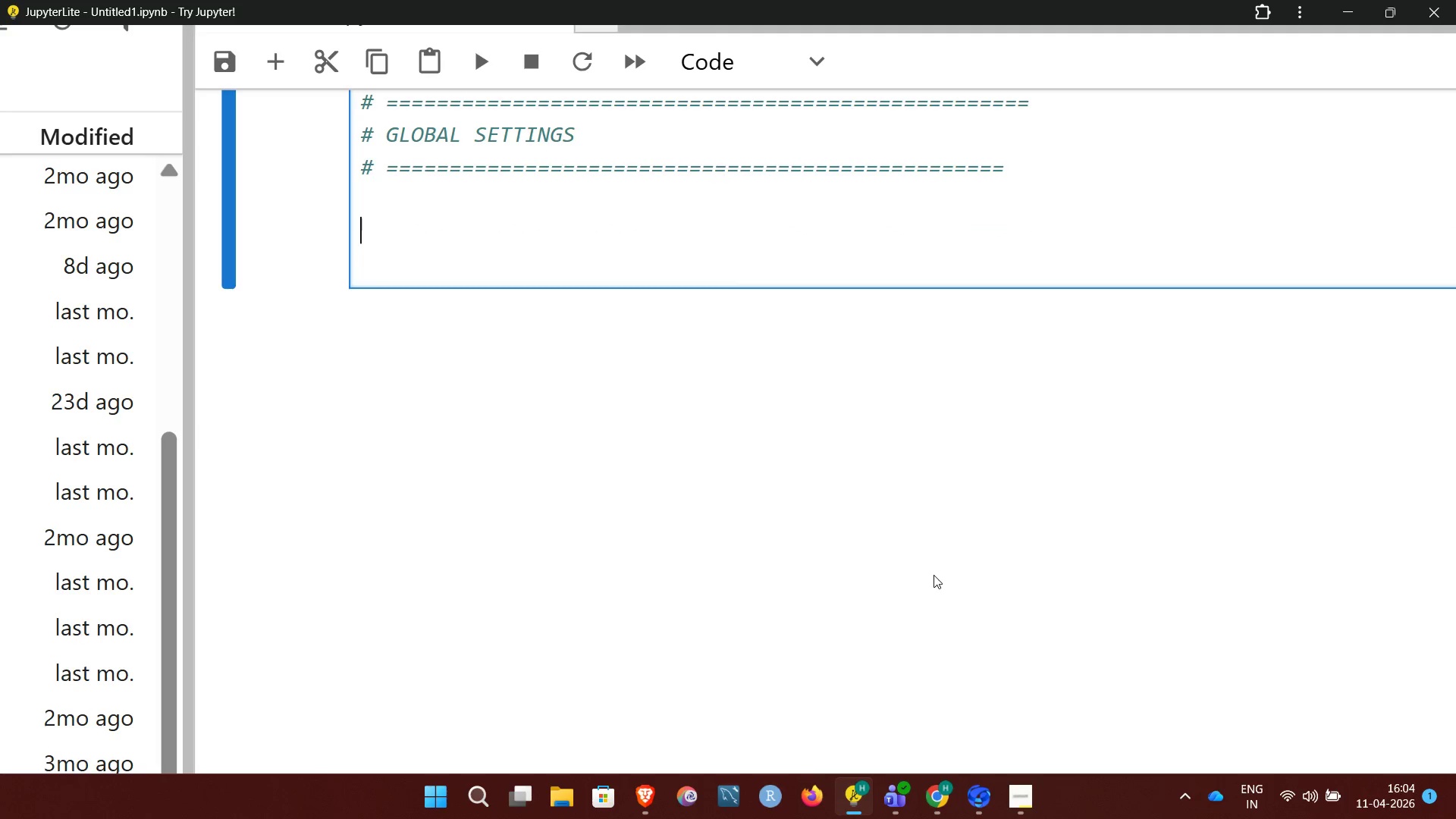 
key(Shift+3)
 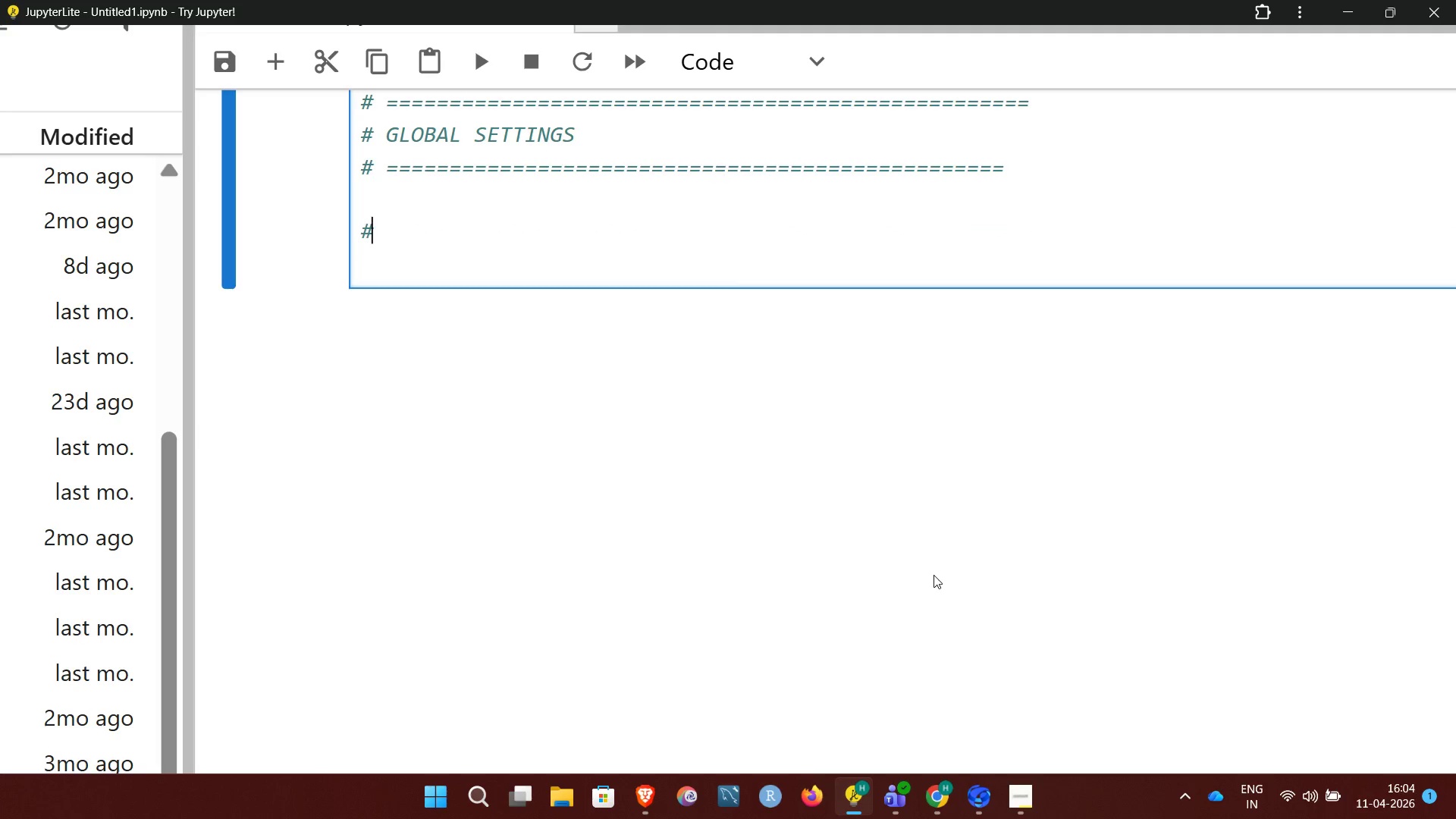 
key(Space)
 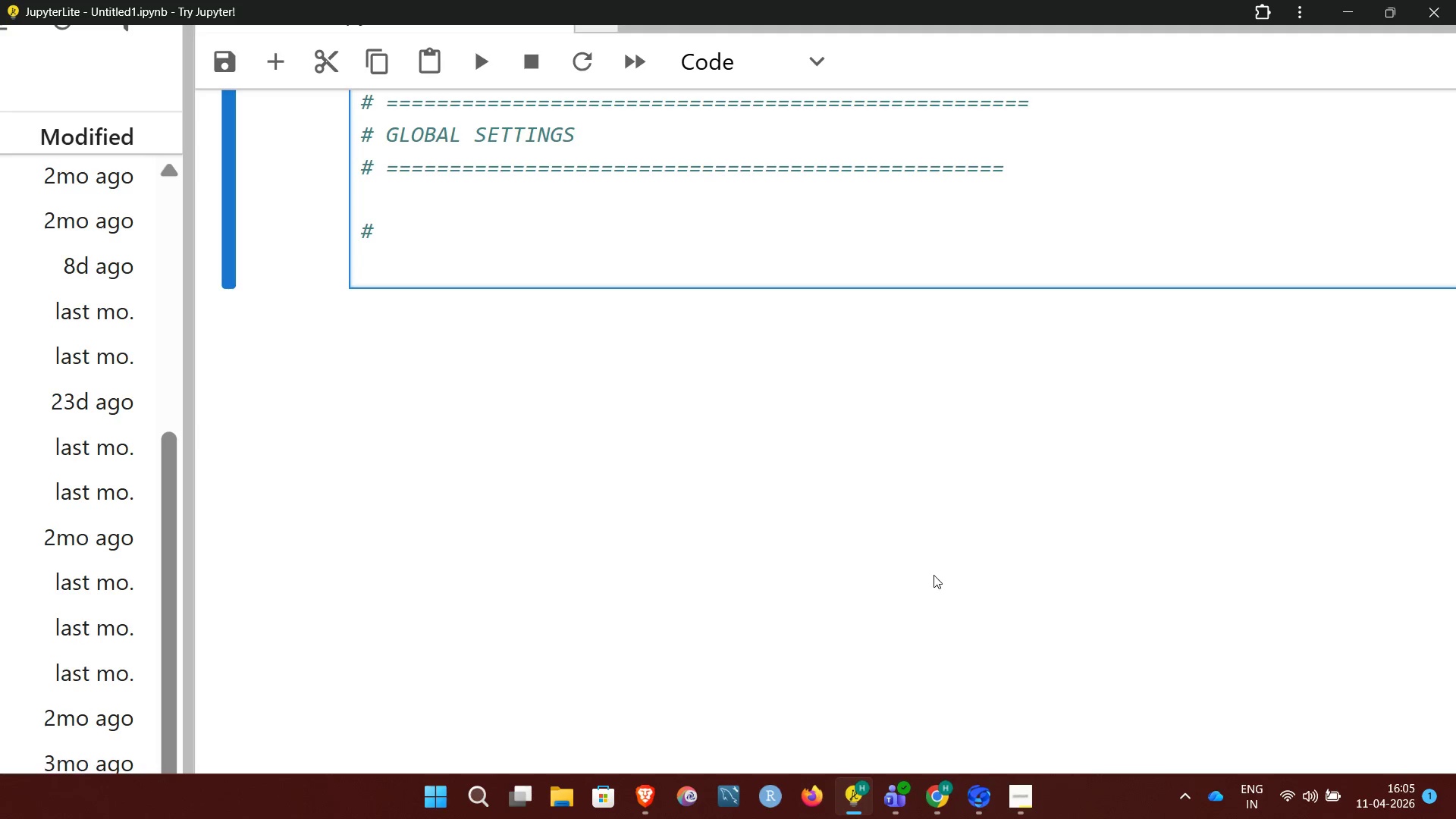 
wait(21.19)
 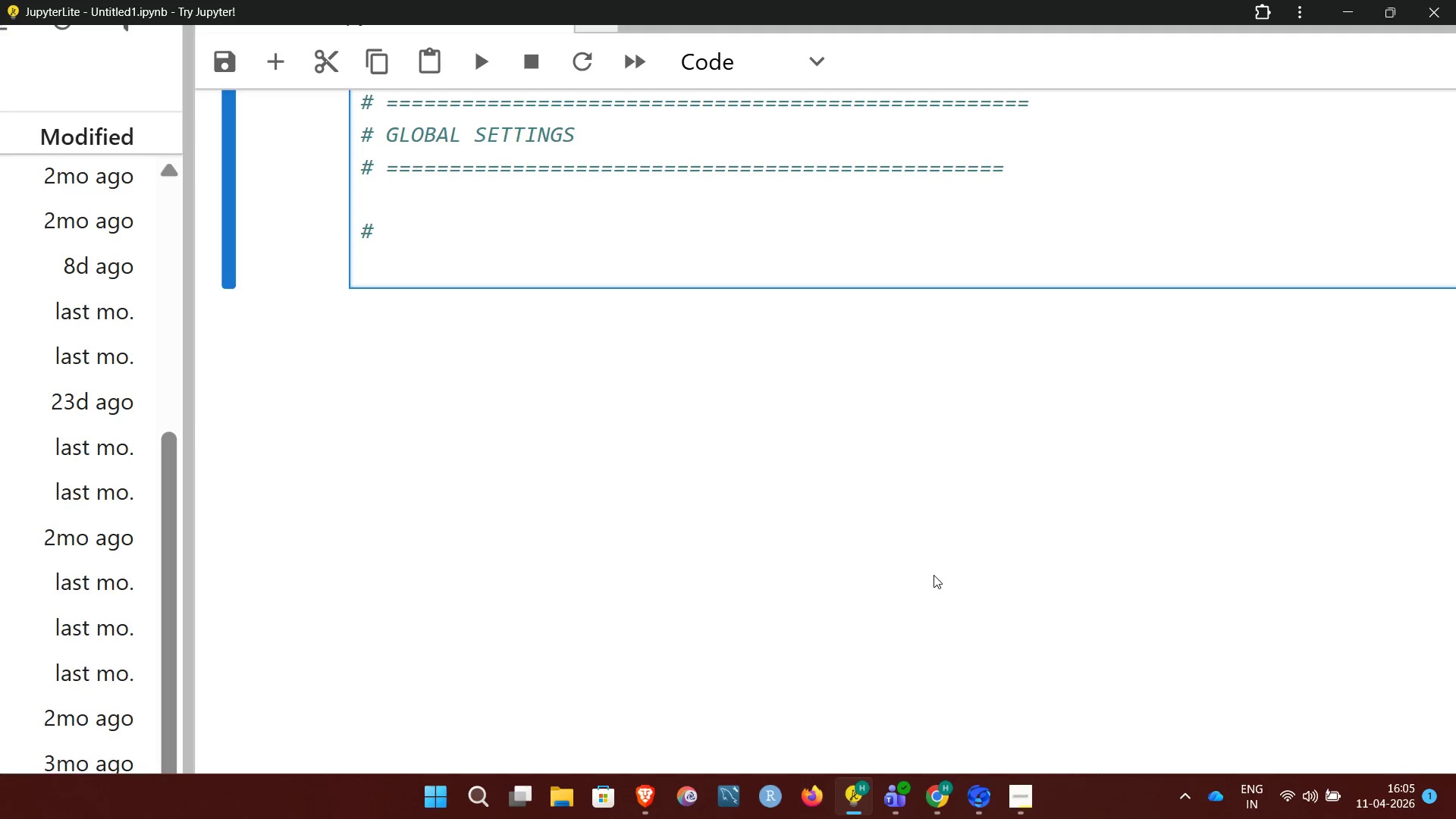 
type(PRICIND)
key(Backspace)
type(G)
 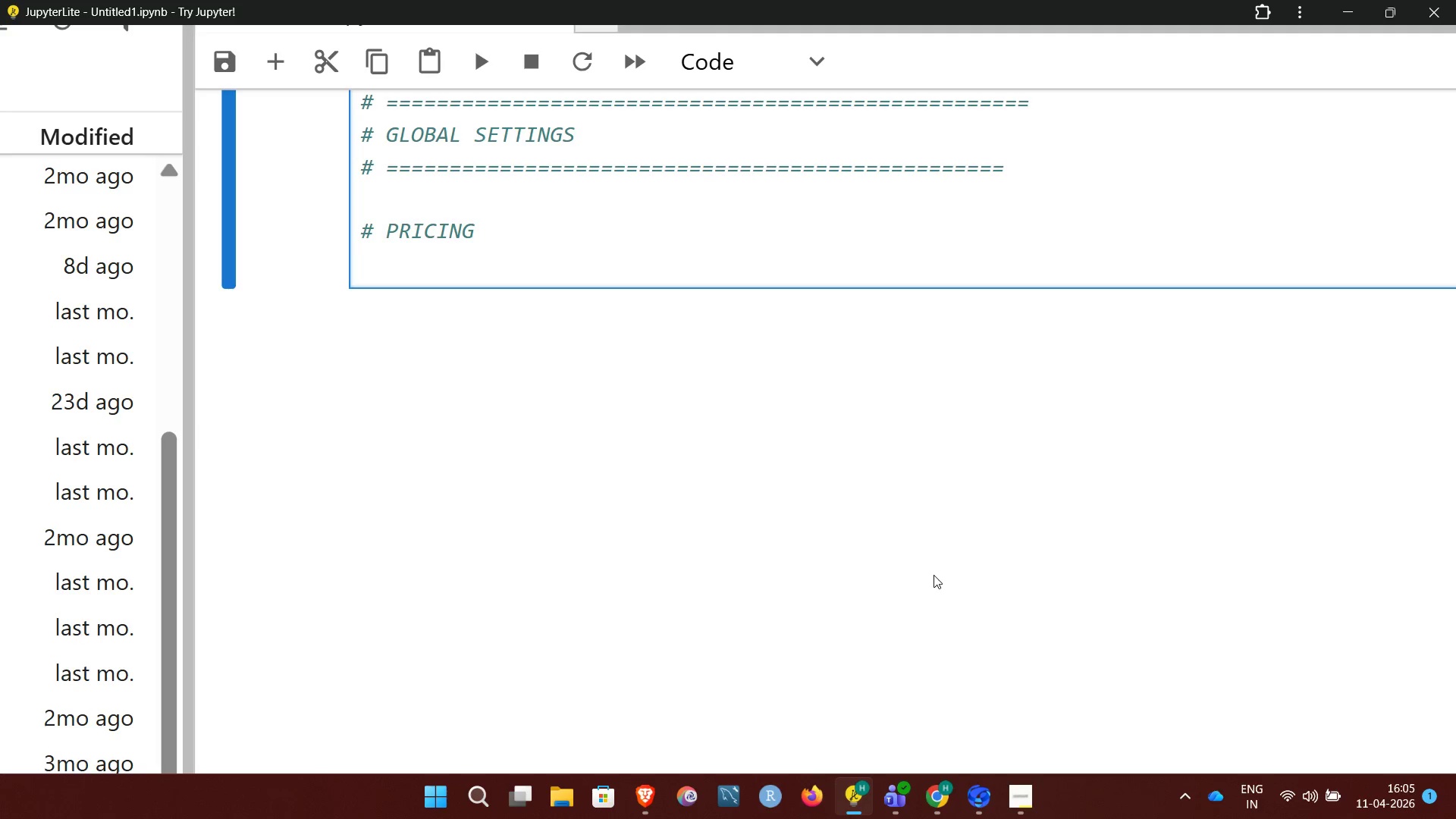 
wait(7.66)
 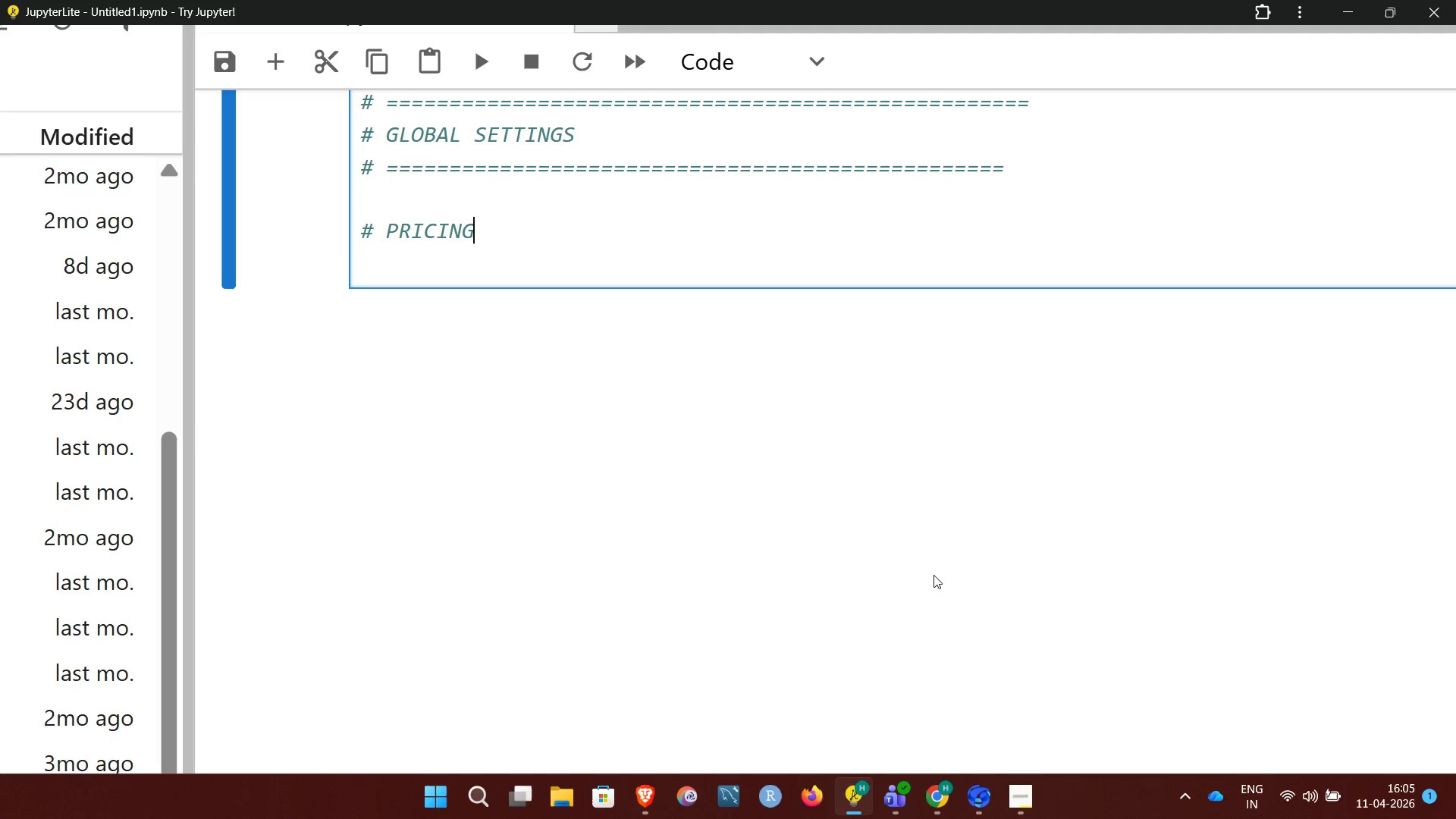 
hold_key(key=Backspace, duration=0.78)
 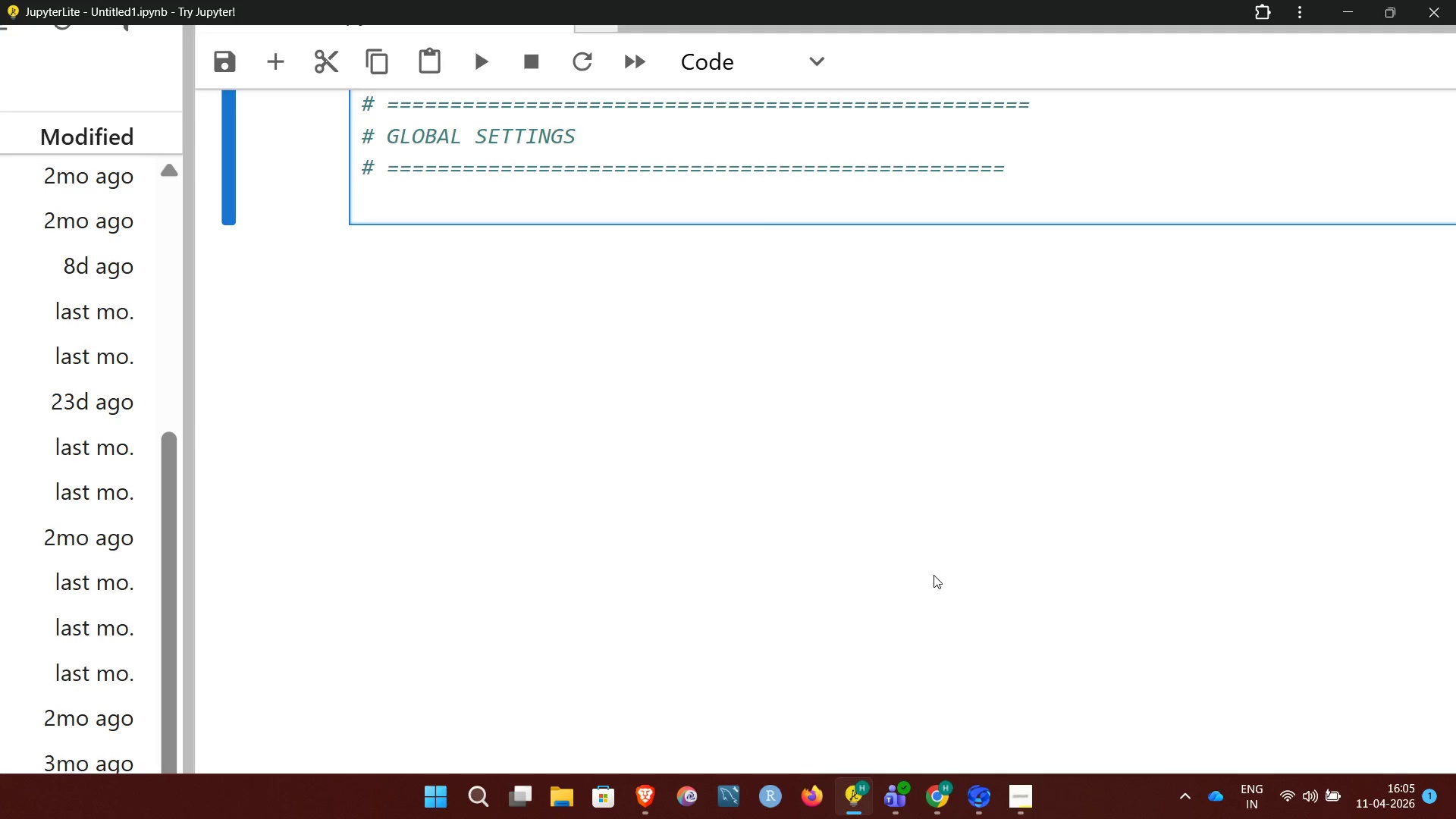 
key(Enter)
 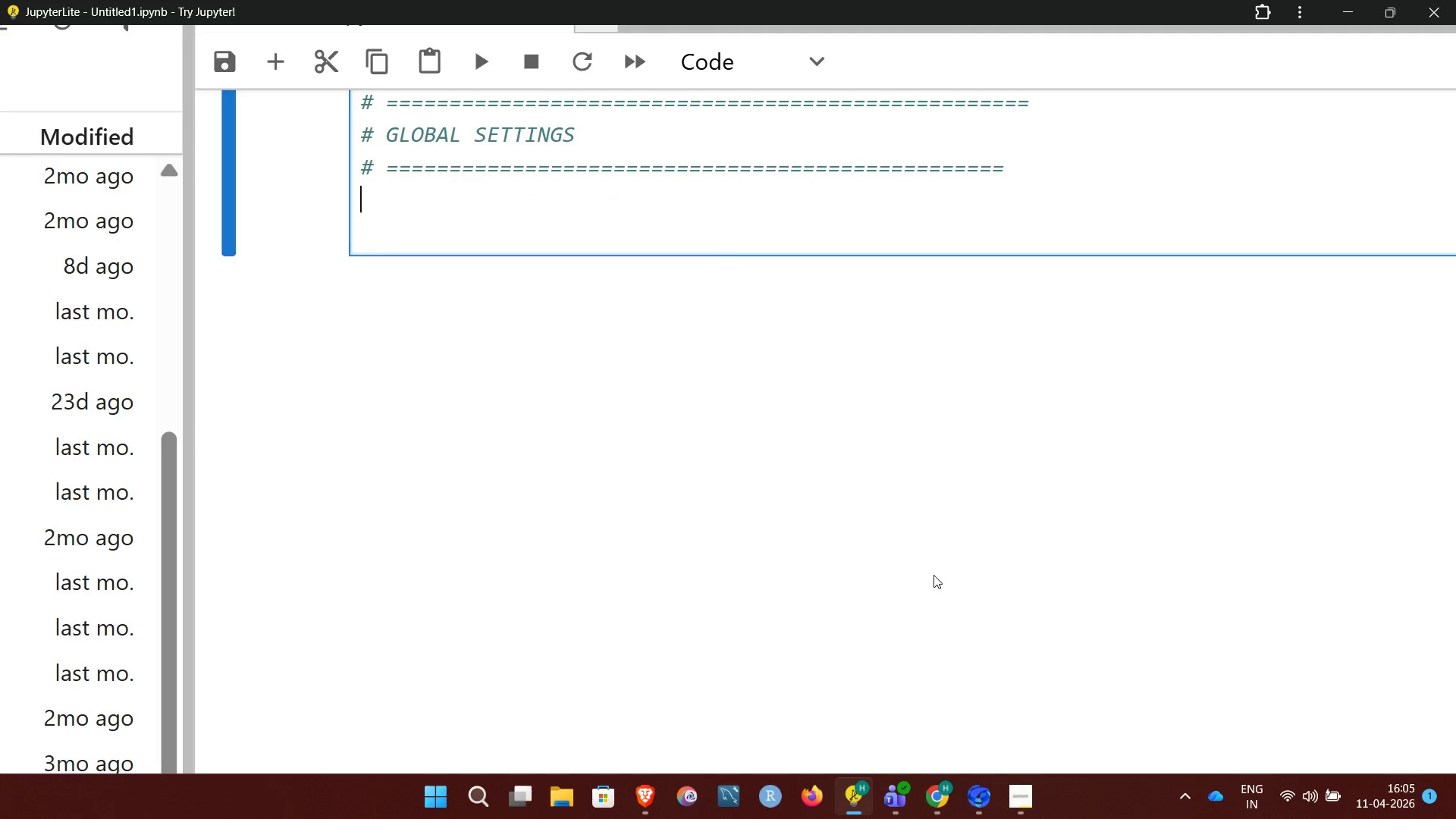 
key(Enter)
 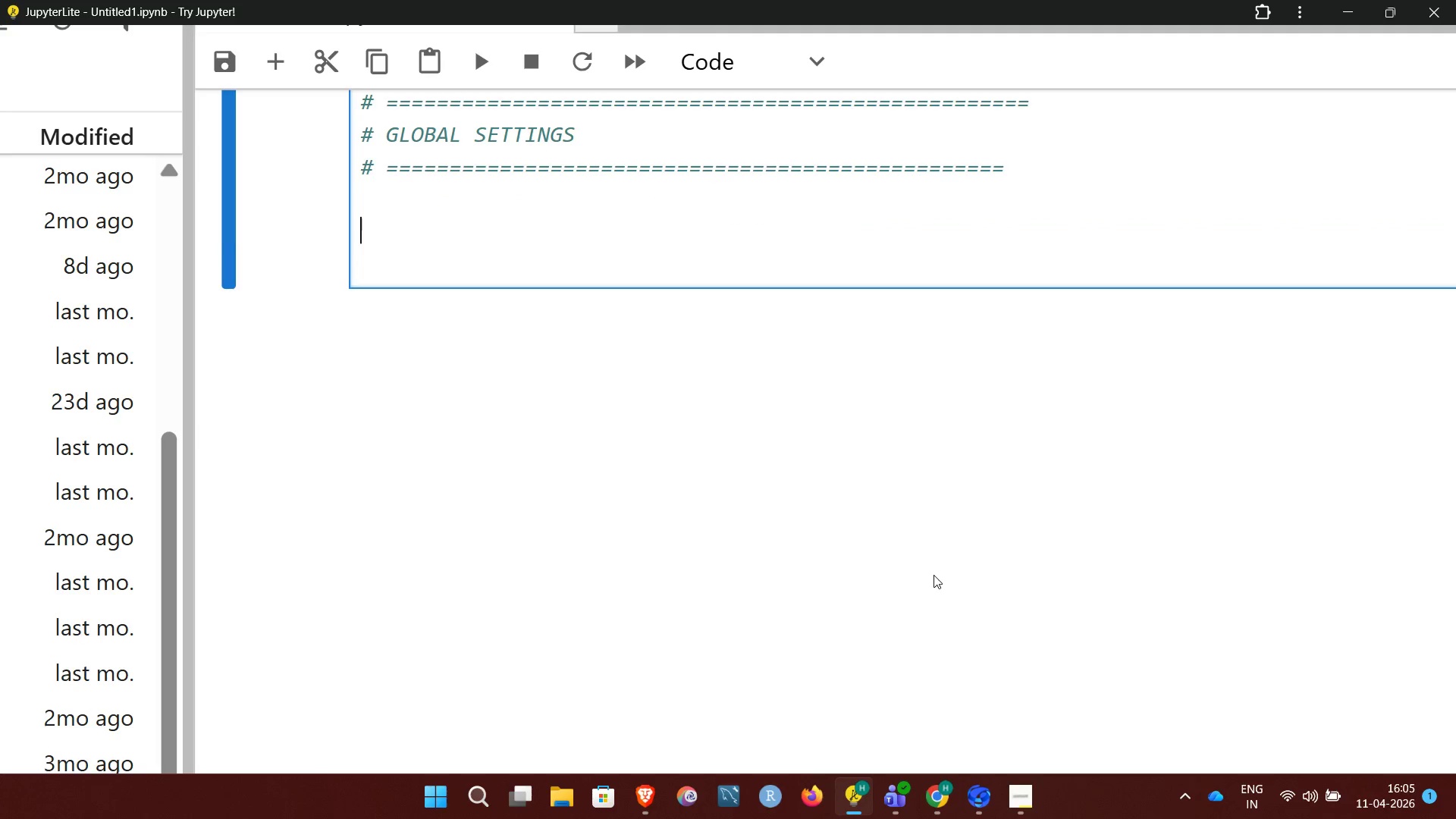 
type(HOURS = 24)
 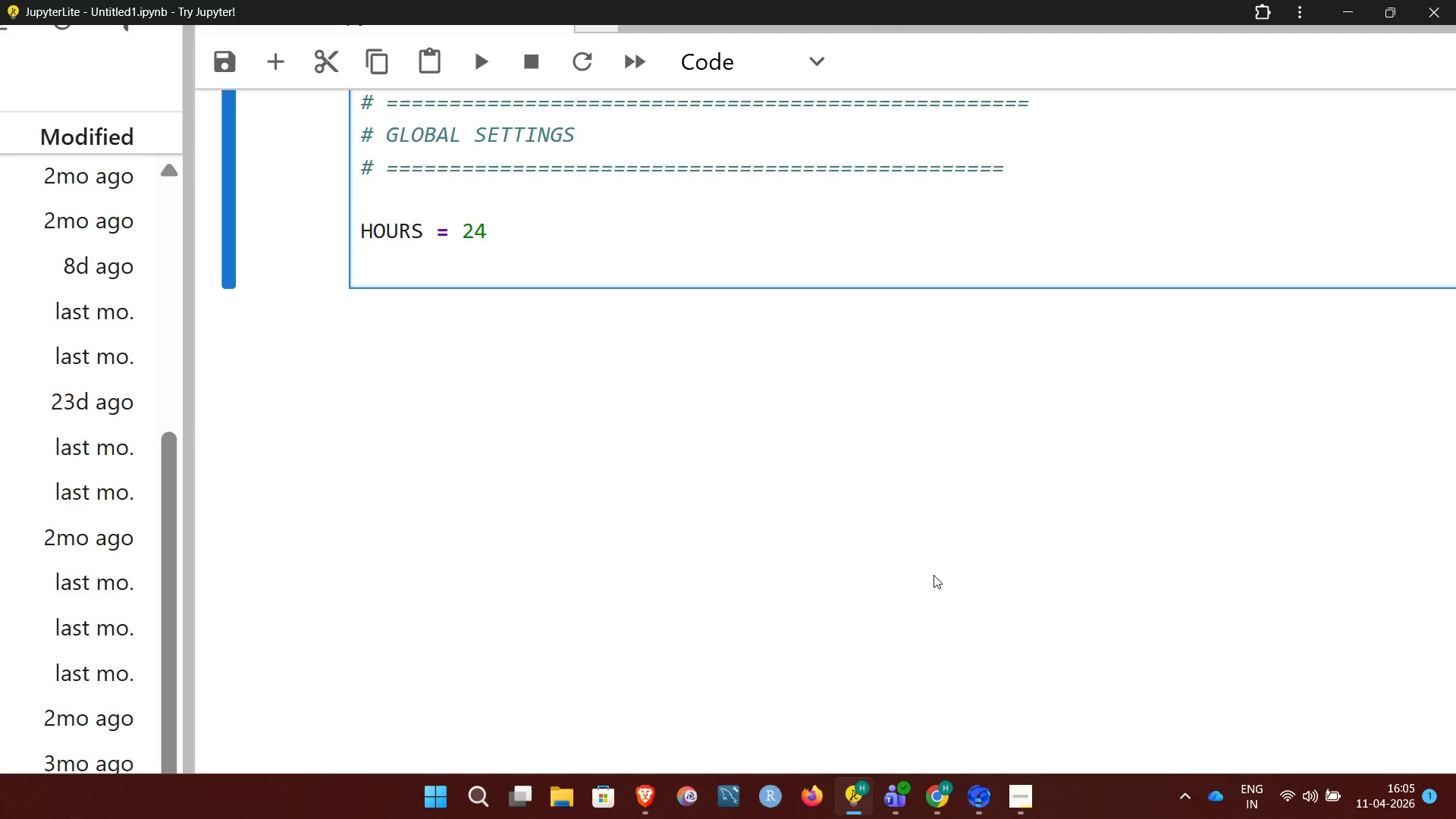 
key(Enter)
 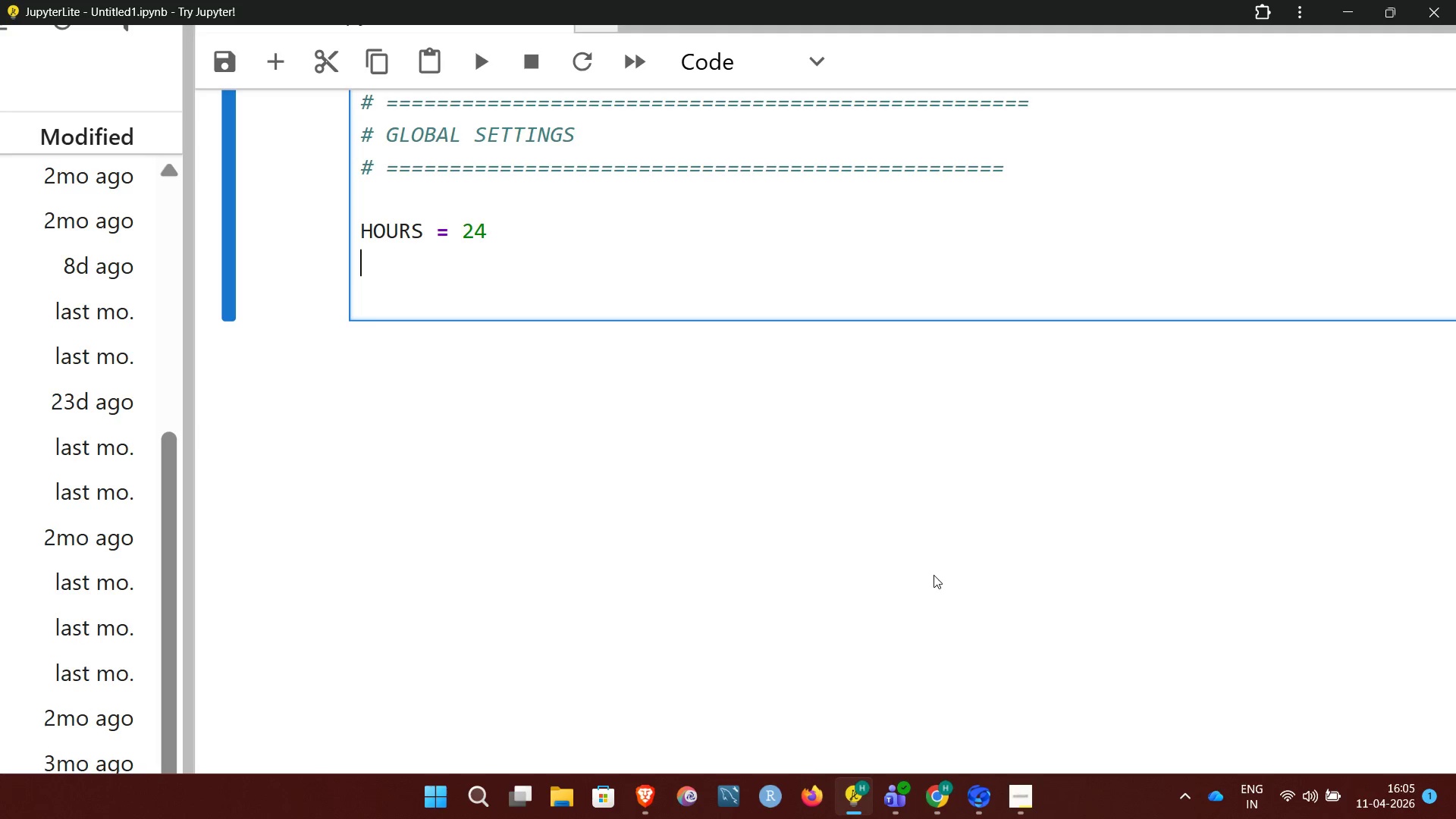 
type(TIME =)
 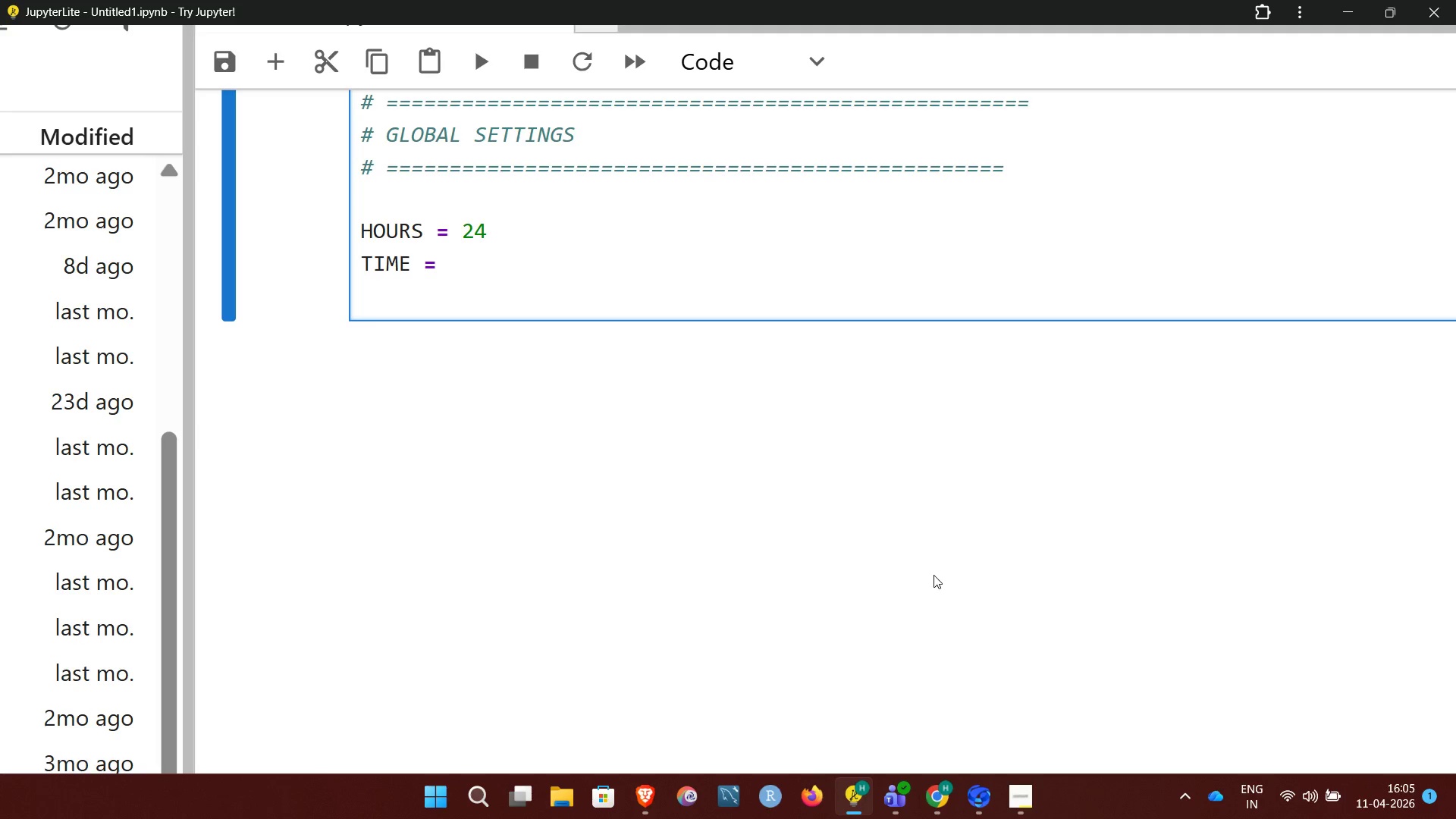 
type( NP.A)
key(Backspace)
key(Backspace)
key(Backspace)
key(Backspace)
type(np.aeange)
 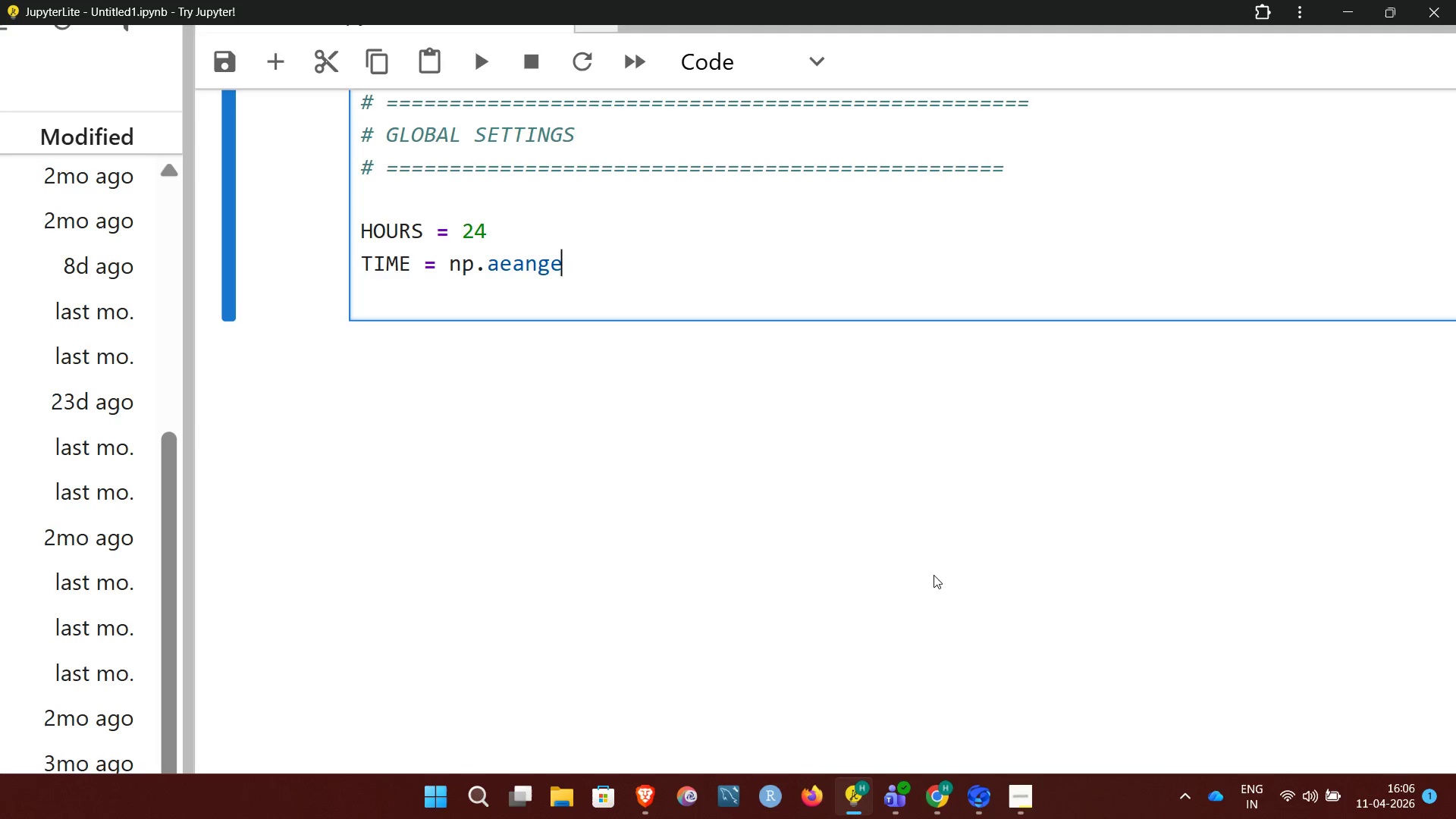 
key(Backspace)
key(Backspace)
key(Backspace)
key(Backspace)
key(Backspace)
type(range)
 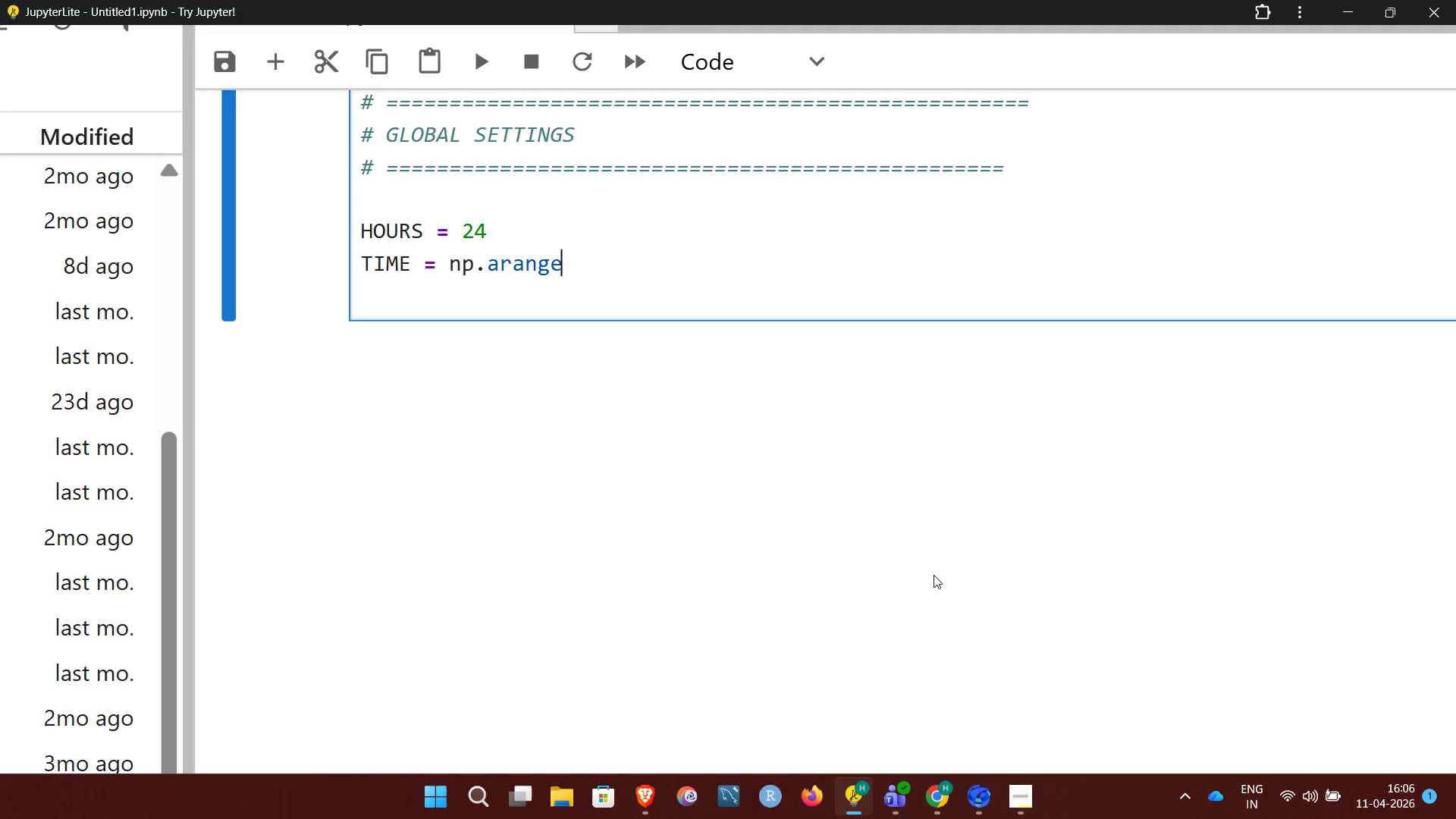 
type((HOURS))
 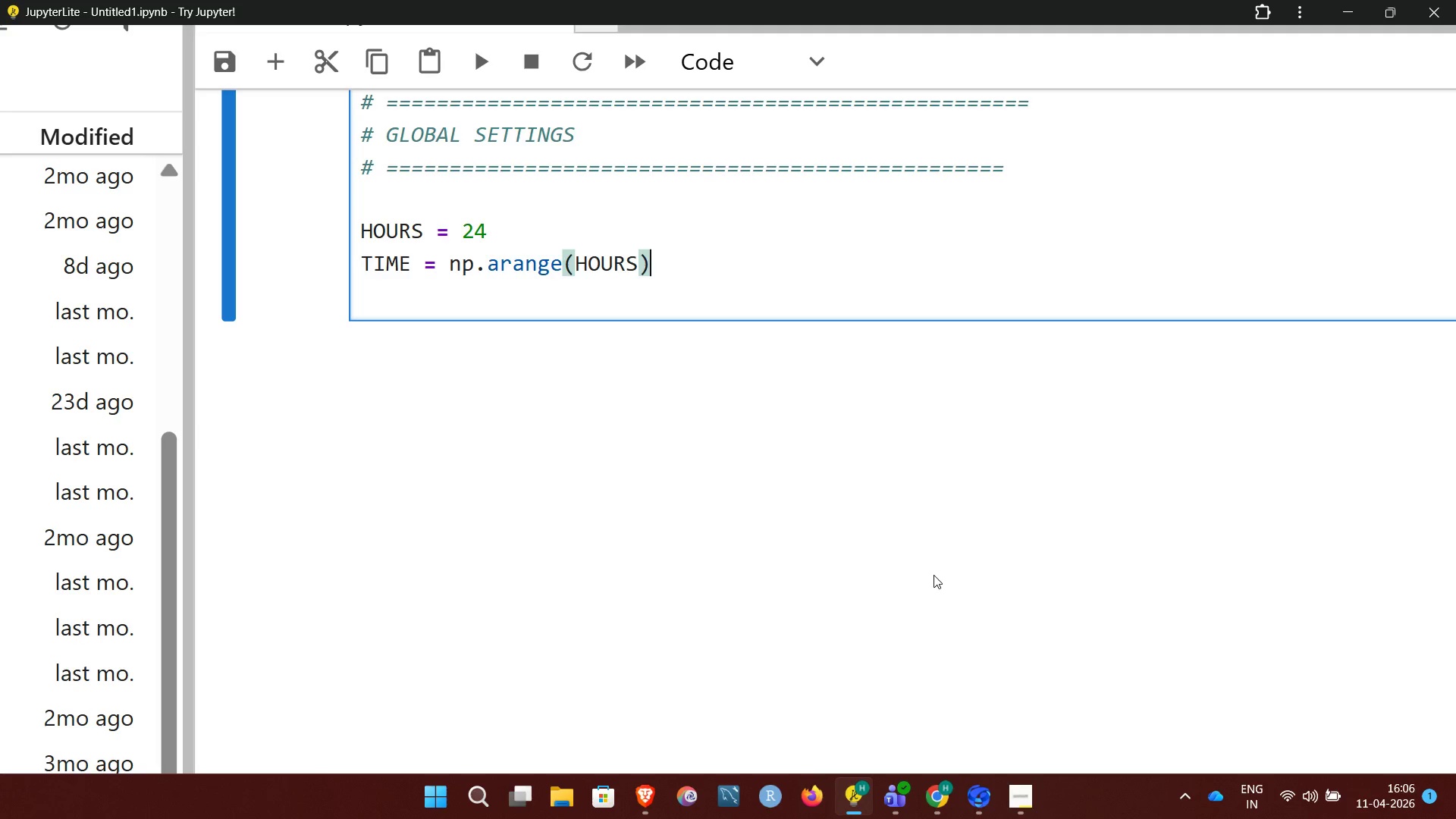 
wait(11.33)
 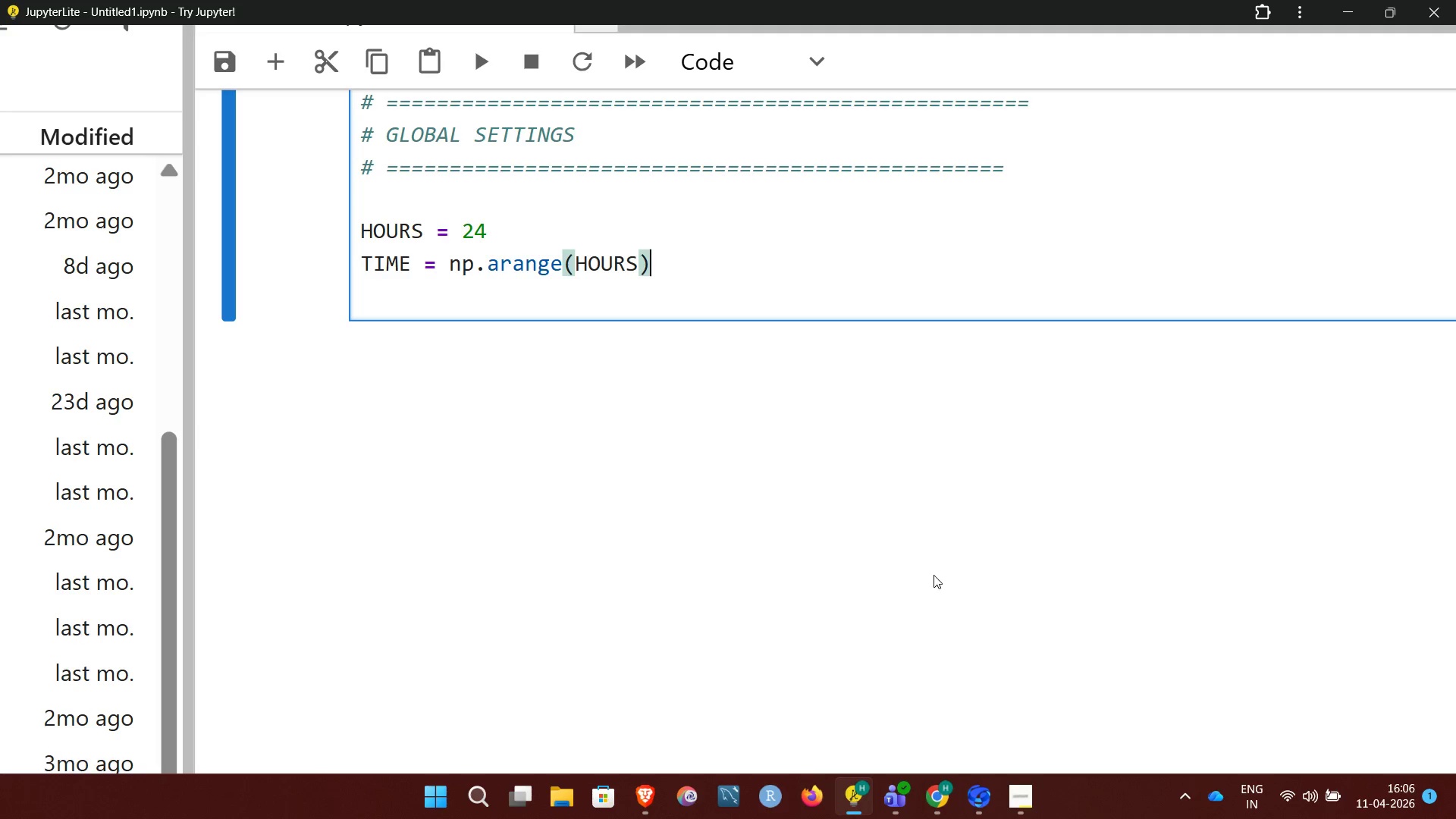 
key(Enter)
 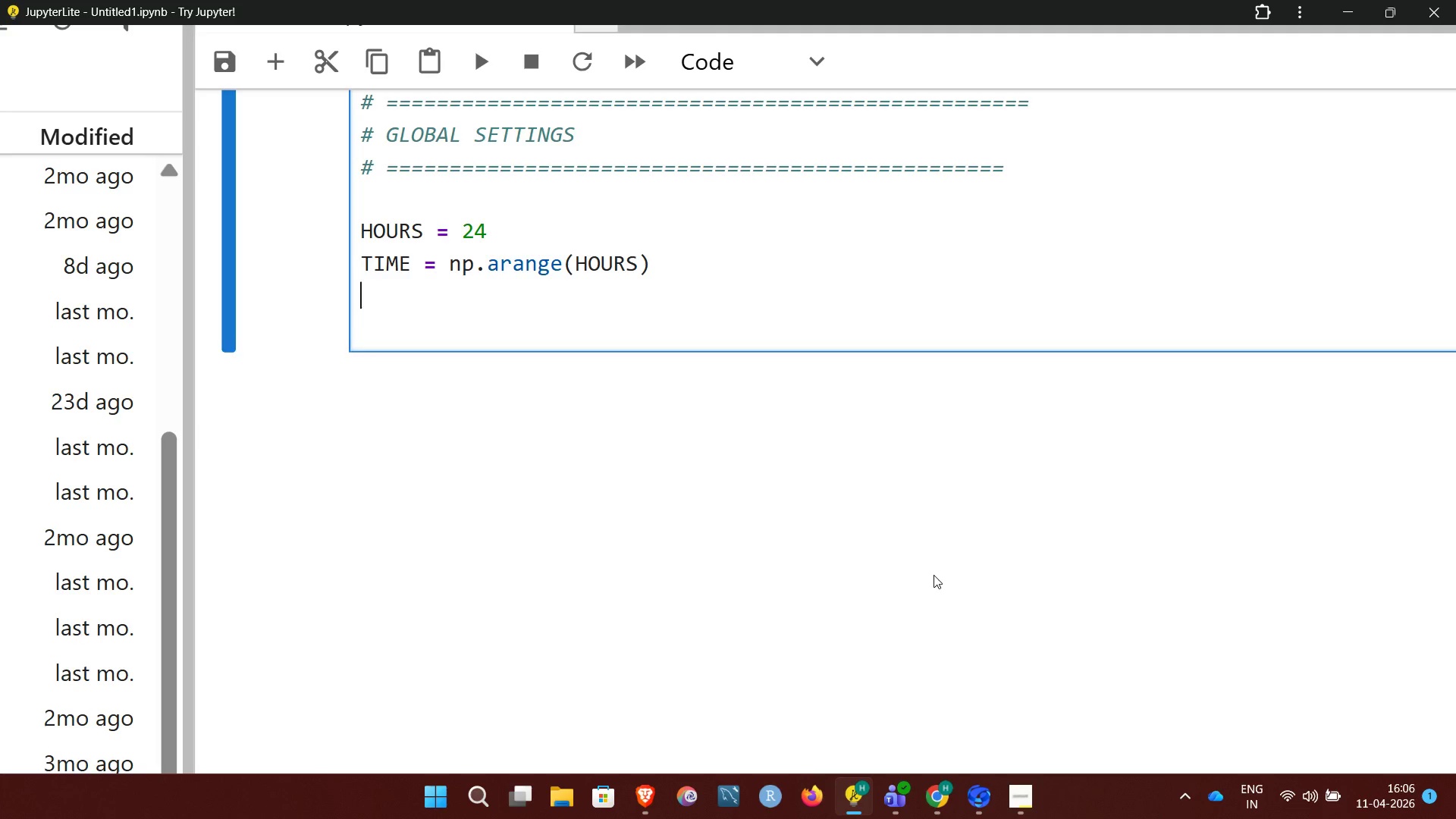 
key(Enter)
 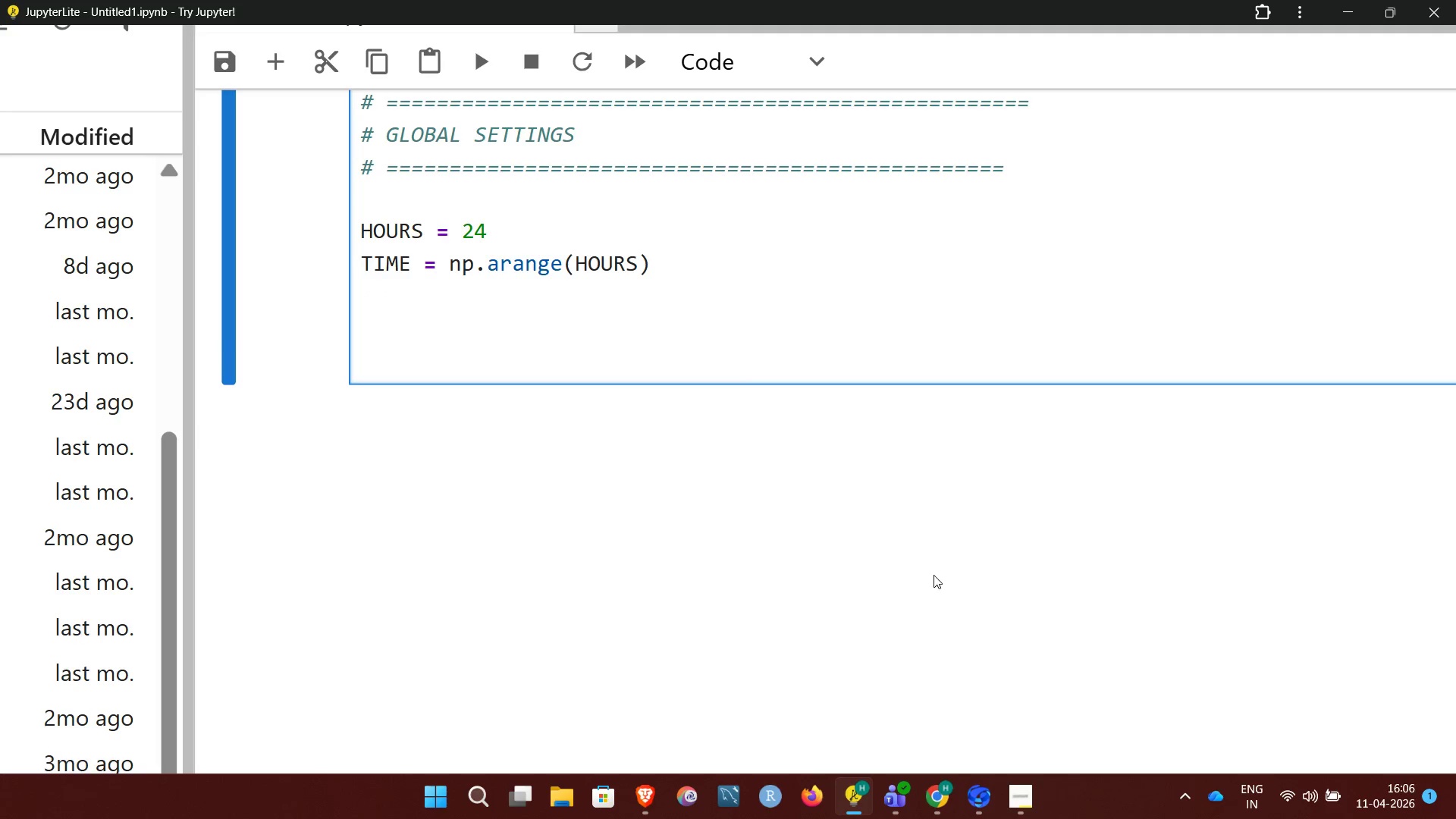 
type(# pricing)
 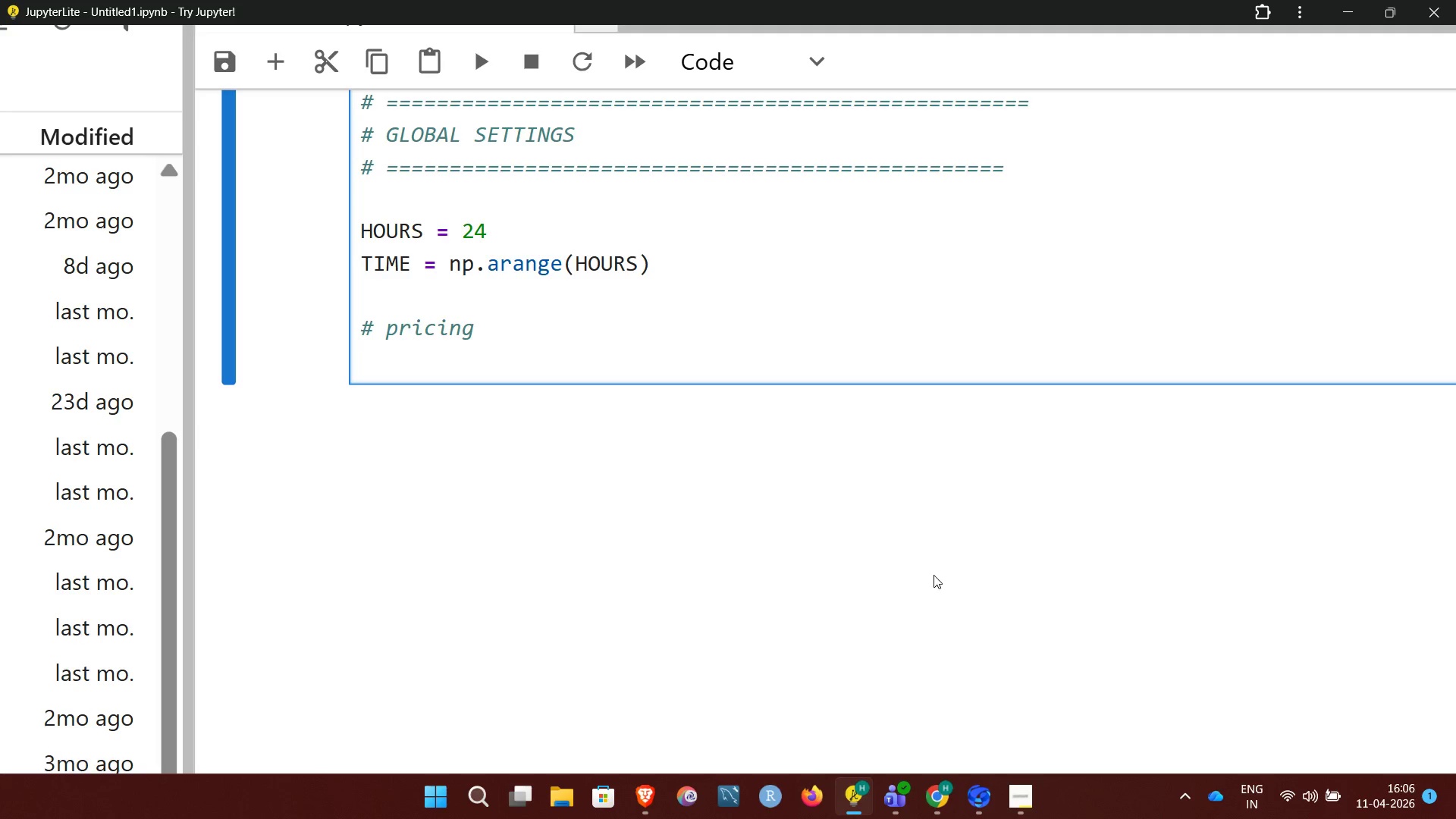 
wait(9.55)
 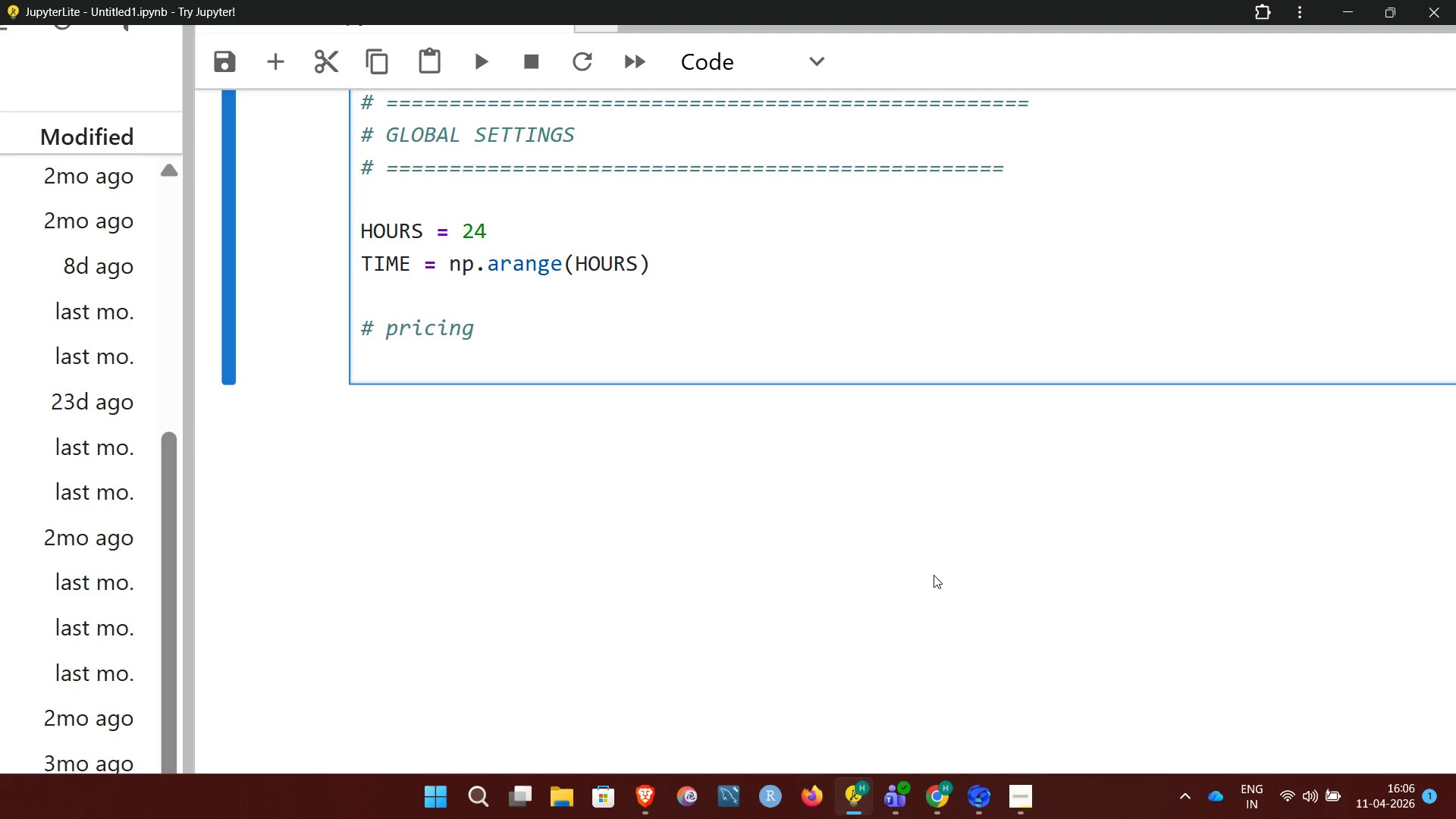 
type( model ($ per kwh))
 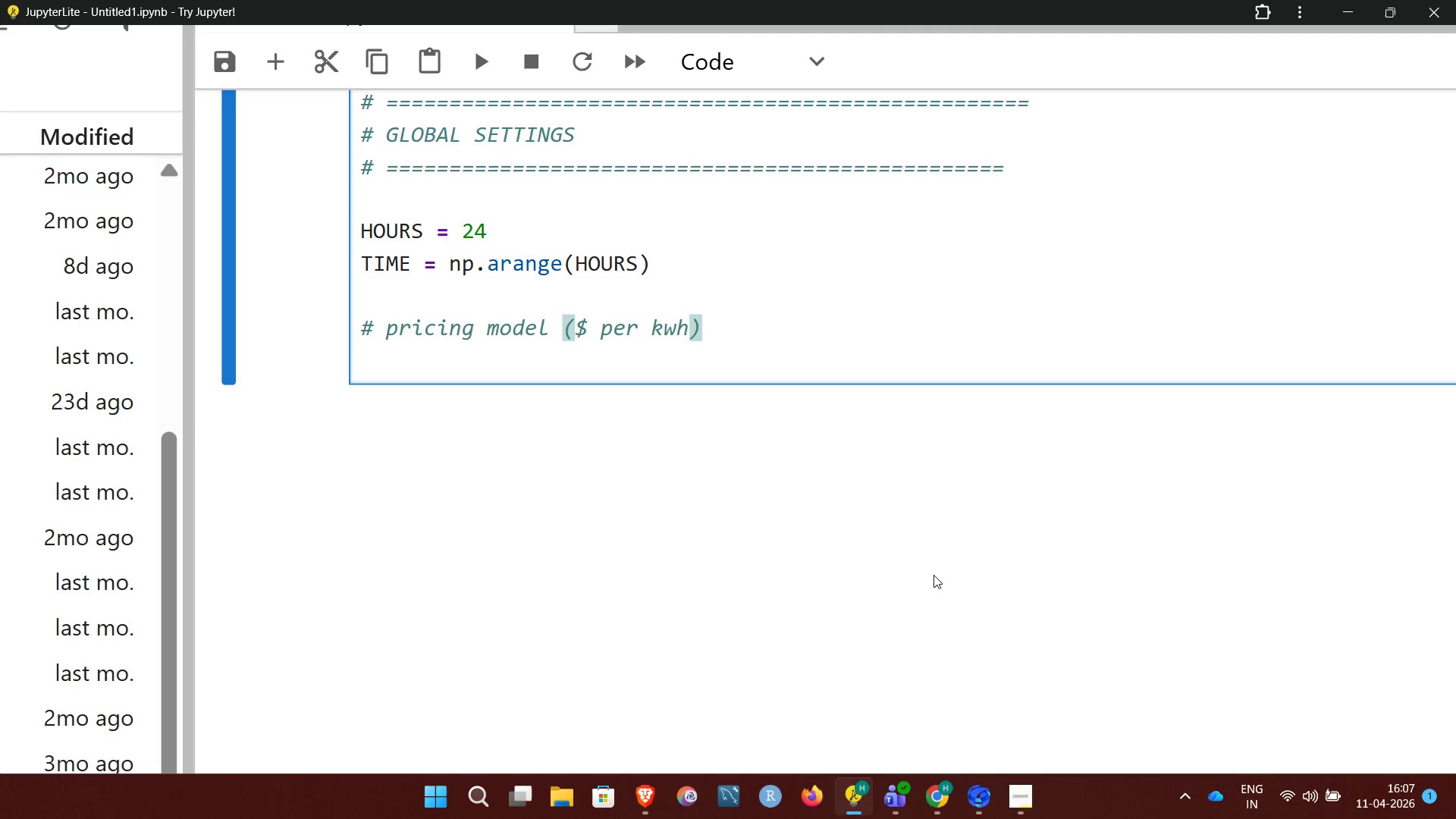 
key(Enter)
 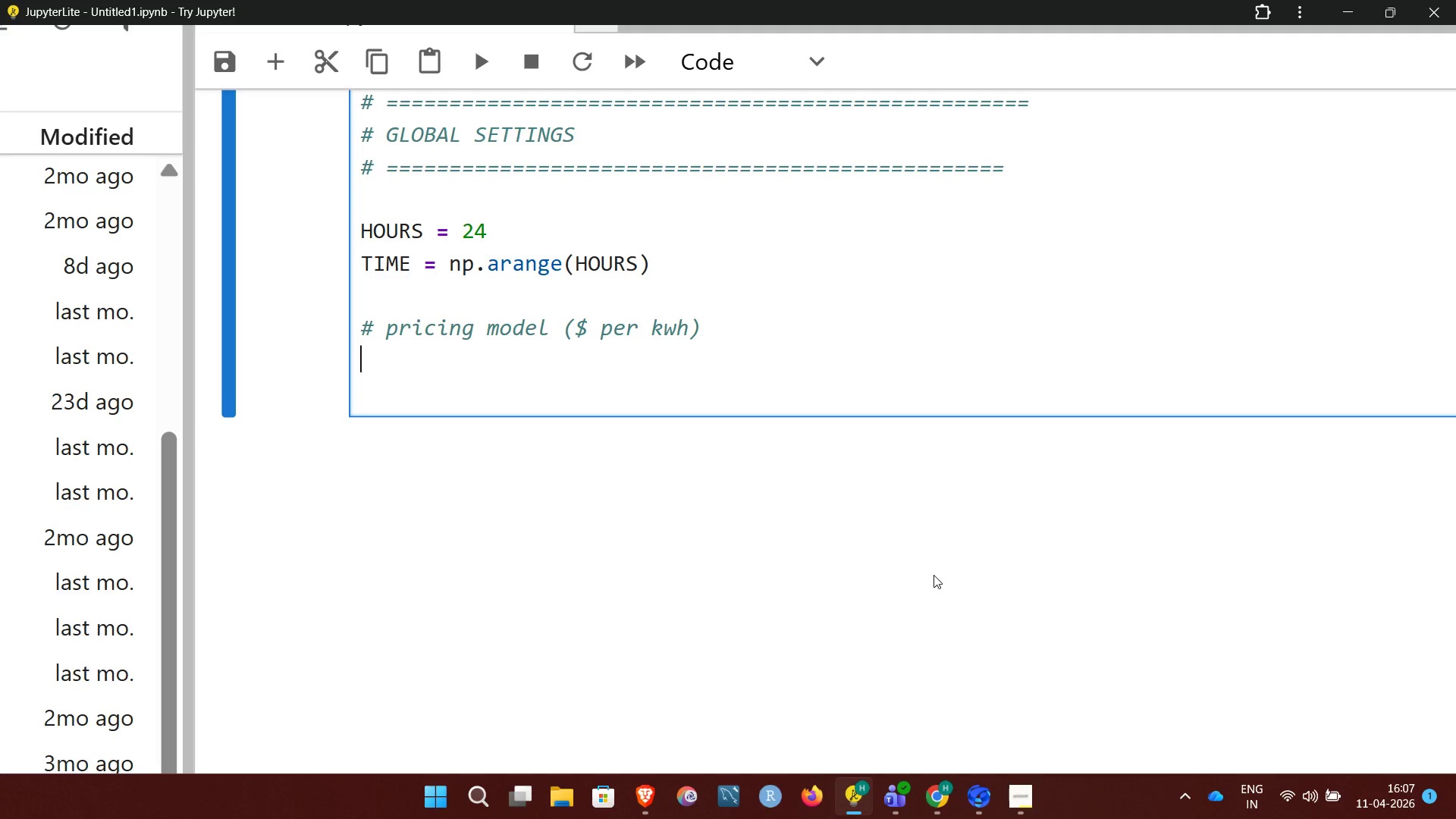 
type( ON)
 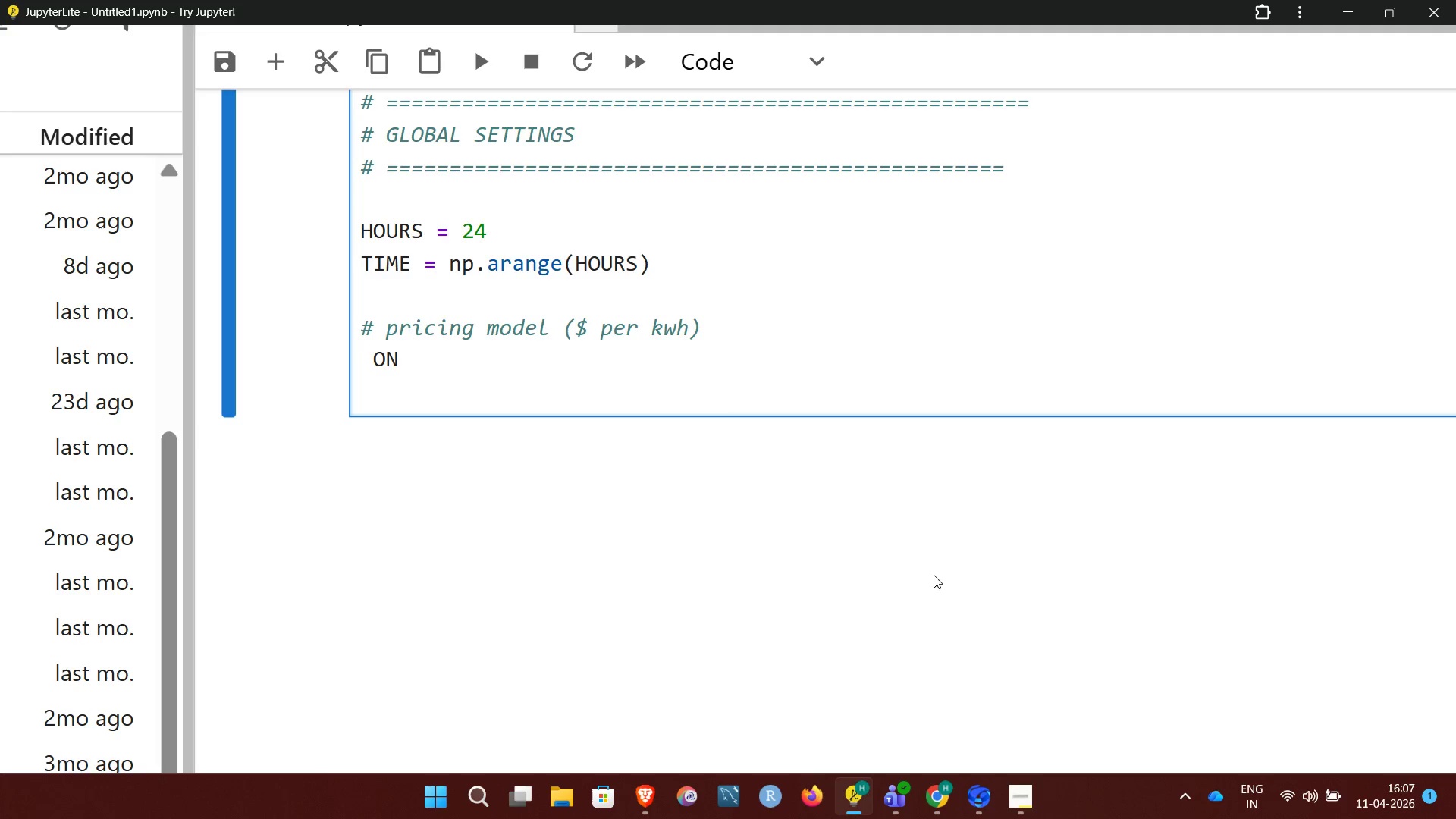 
type(_PEAK_HOURS = LIST)
 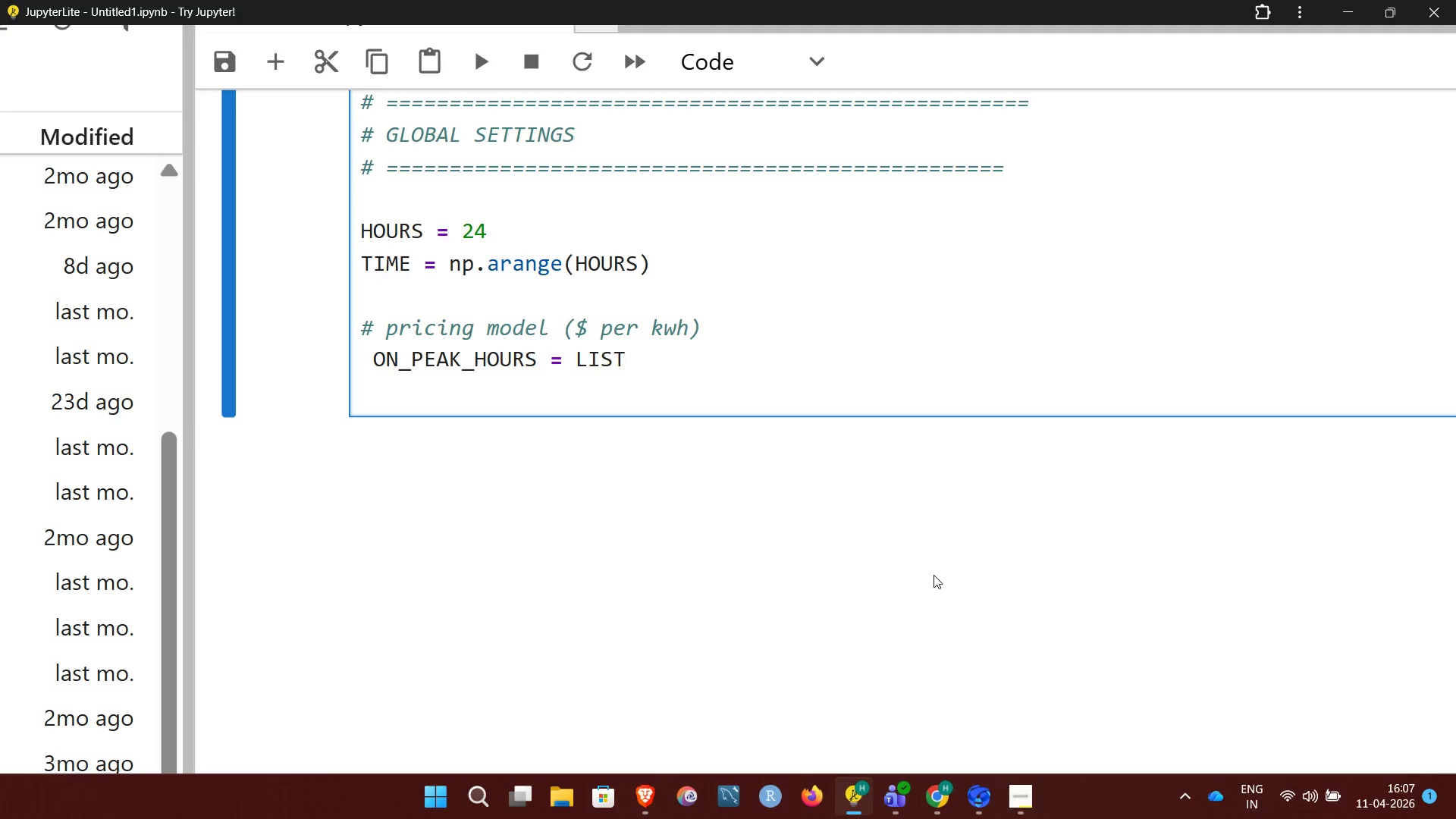 
type((AR)
key(Backspace)
key(Backspace)
key(Backspace)
key(Backspace)
key(Backspace)
key(Backspace)
key(Backspace)
type(list)
 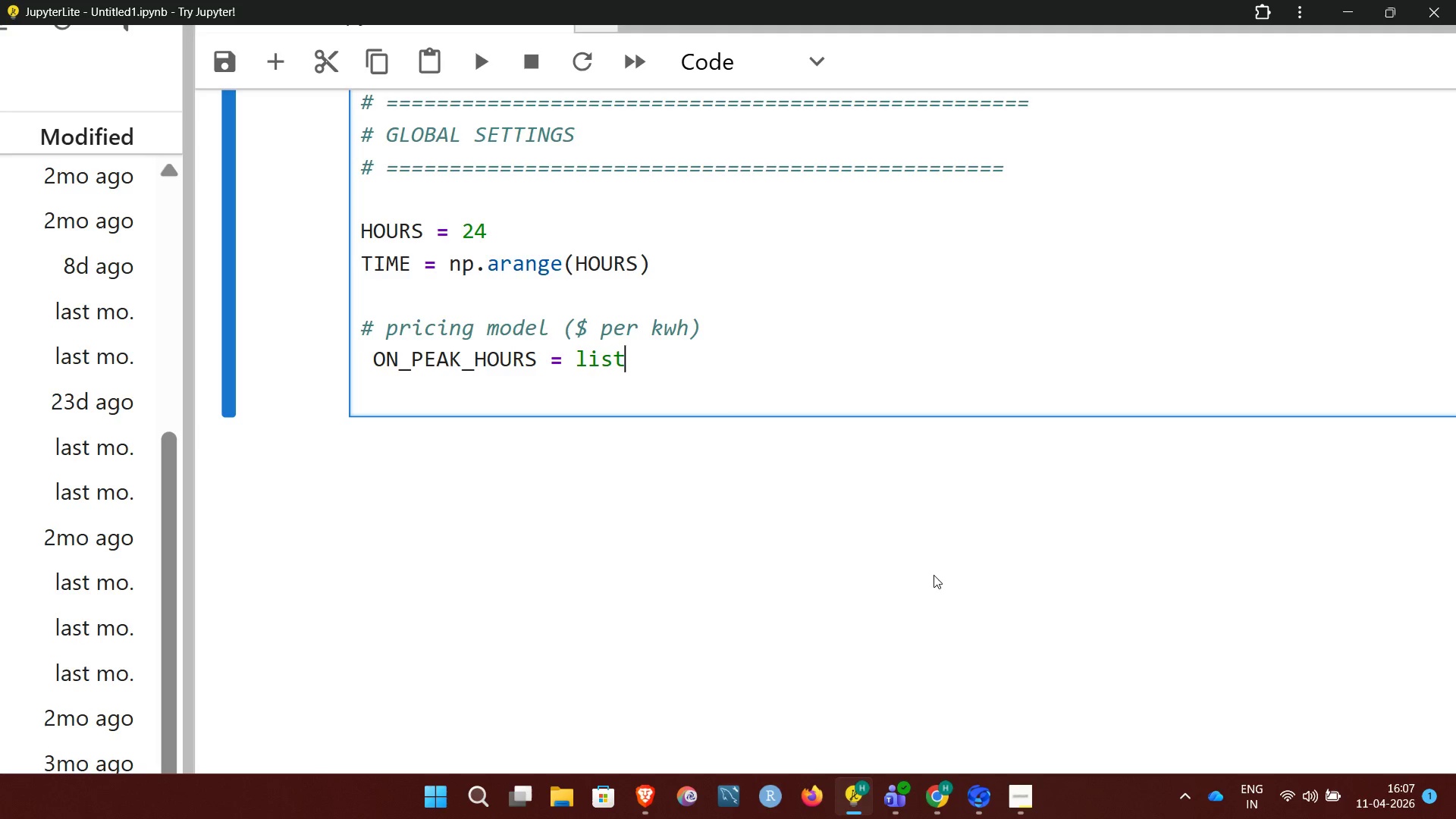 
wait(5.12)
 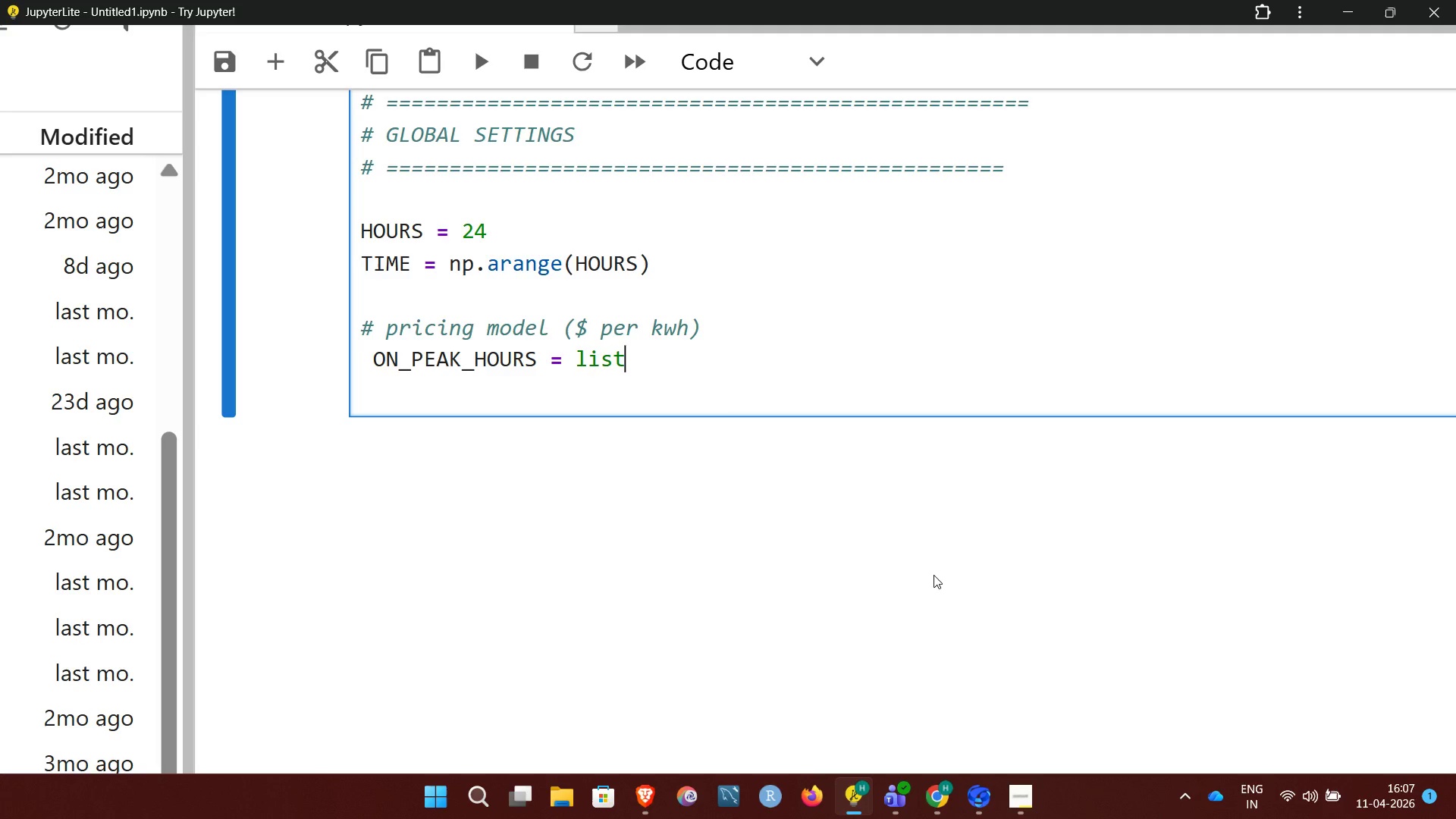 
type((range)
 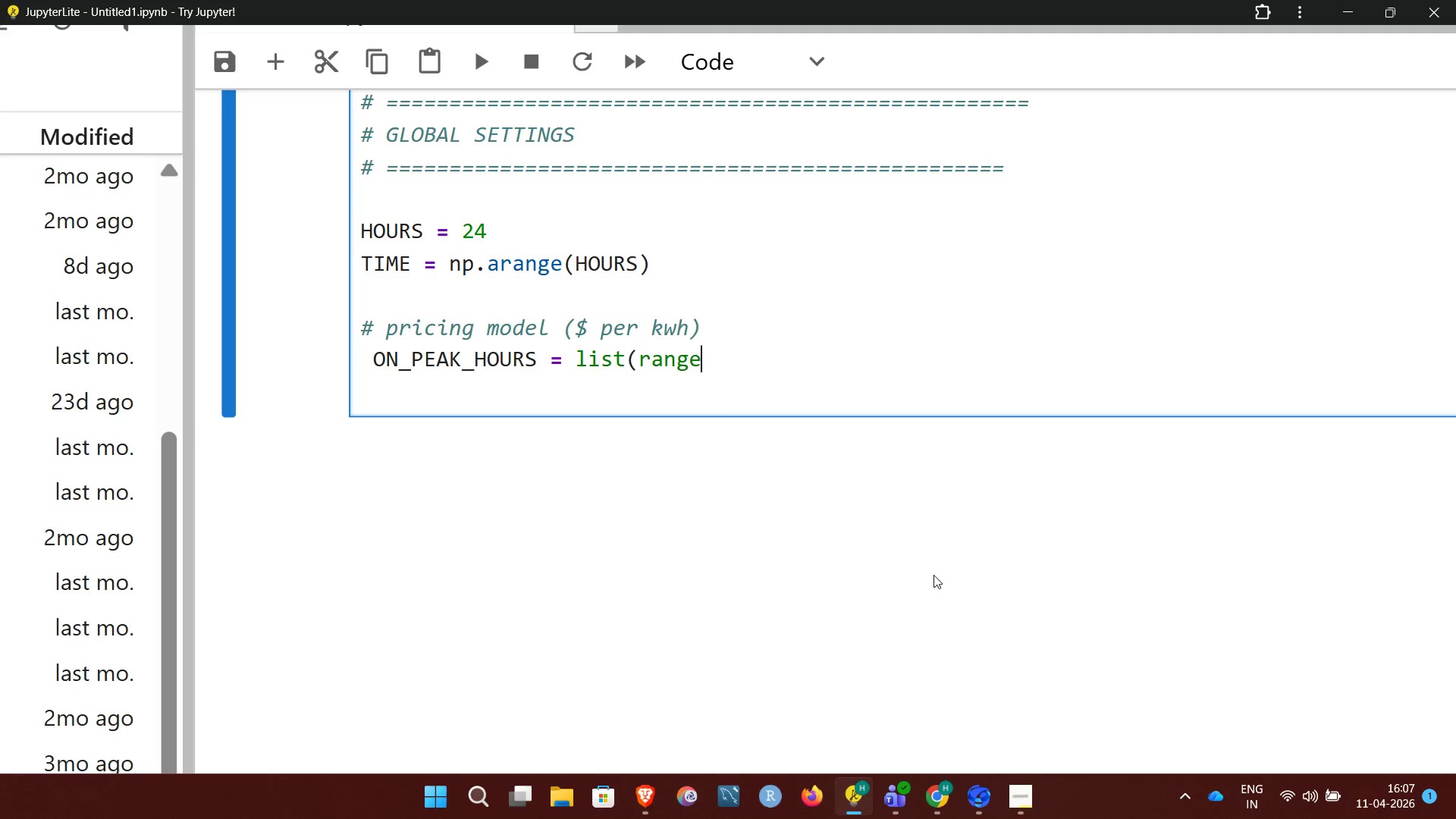 
type((17, 22))  # 5 PM - 10 PM)
 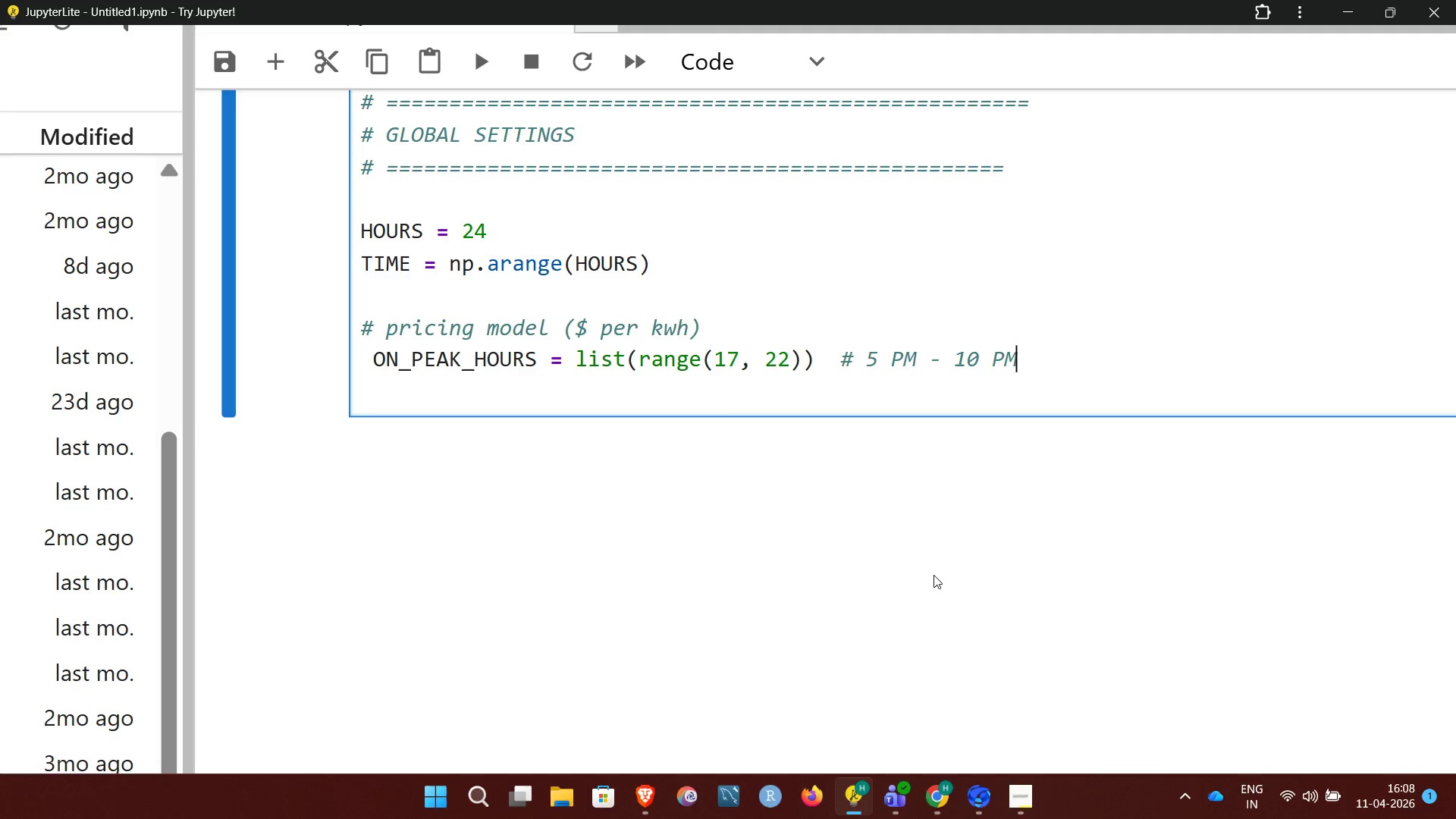 
key(Enter)
 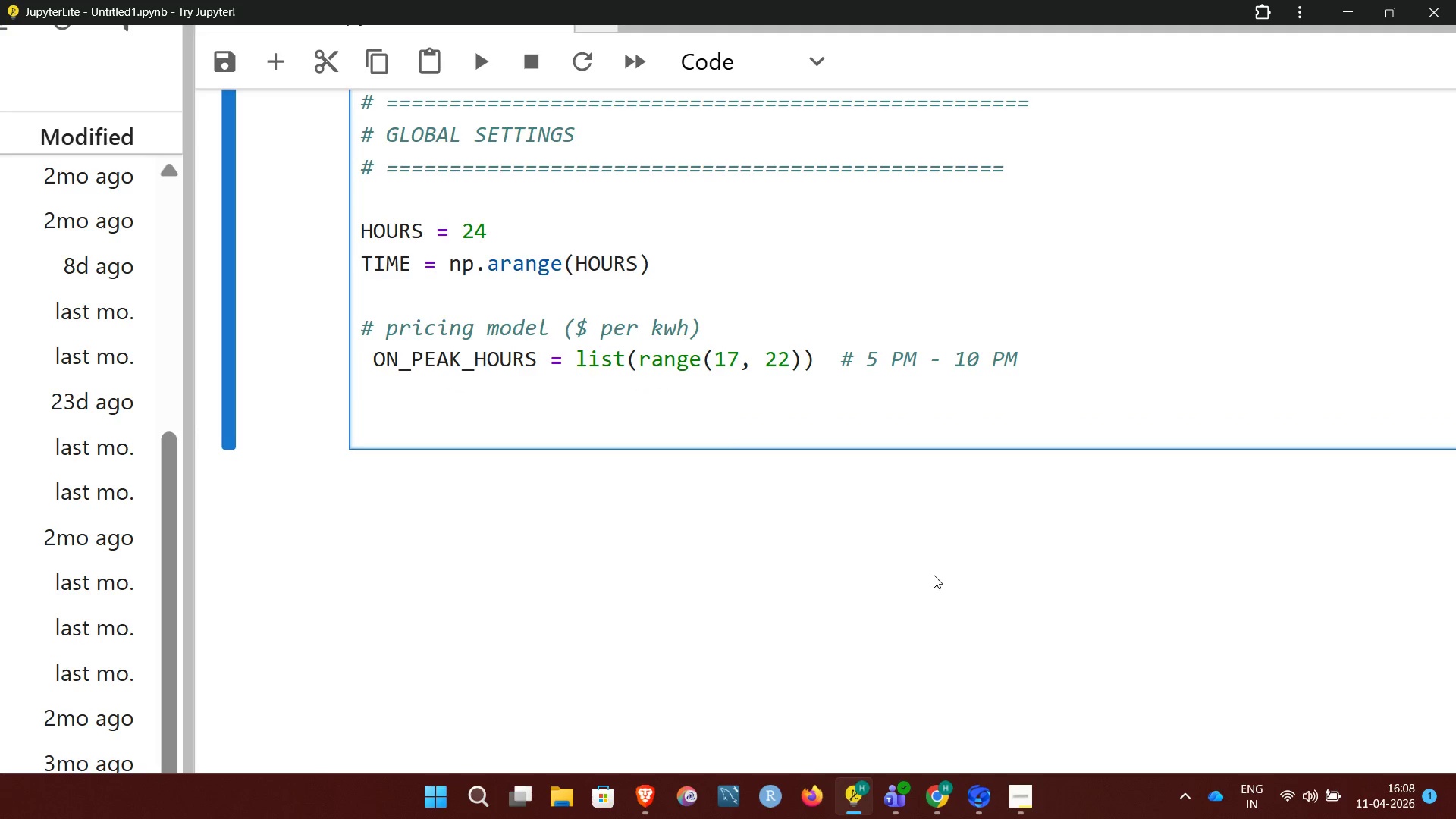 
wait(6.27)
 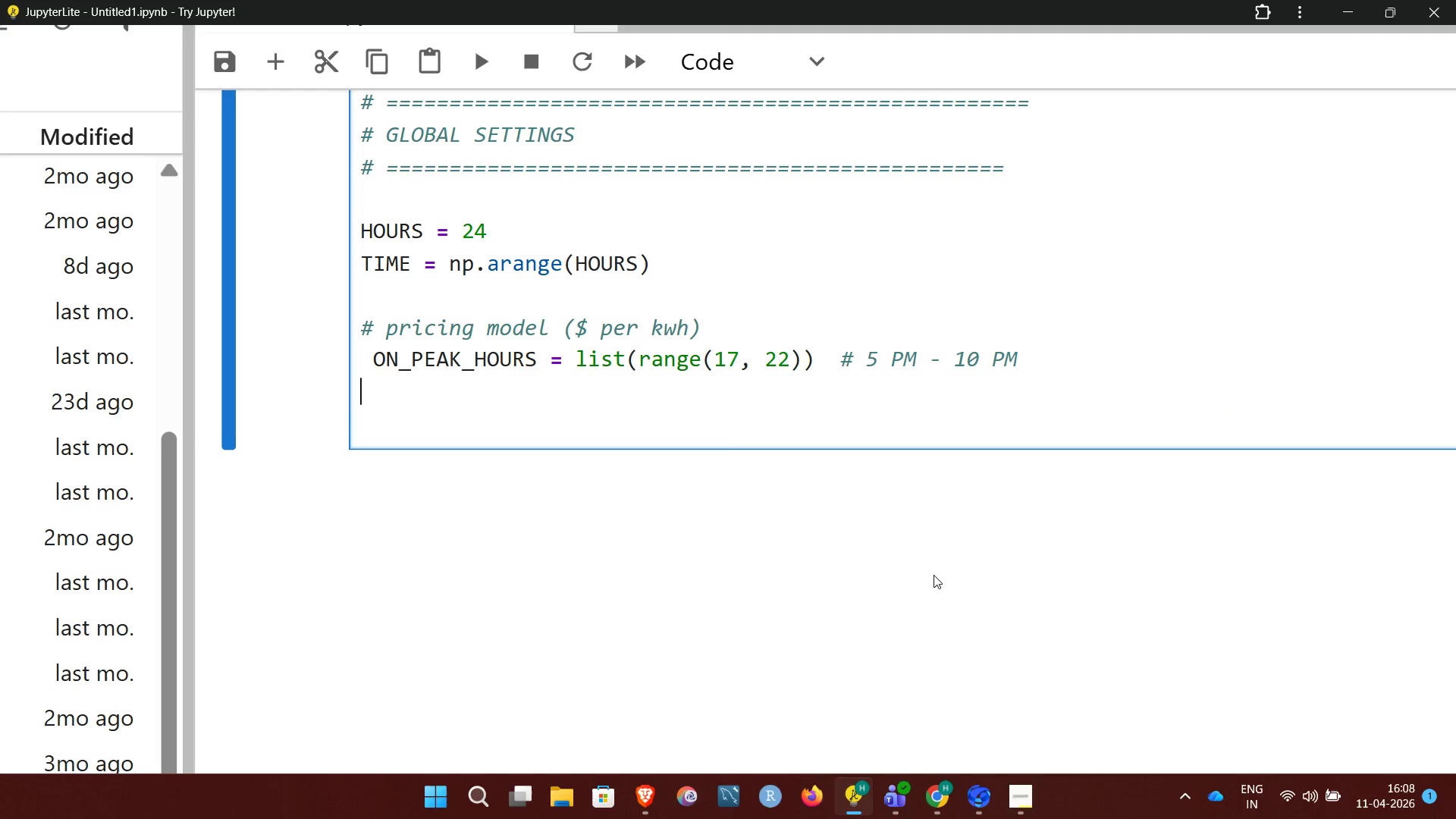 
key(Space)
 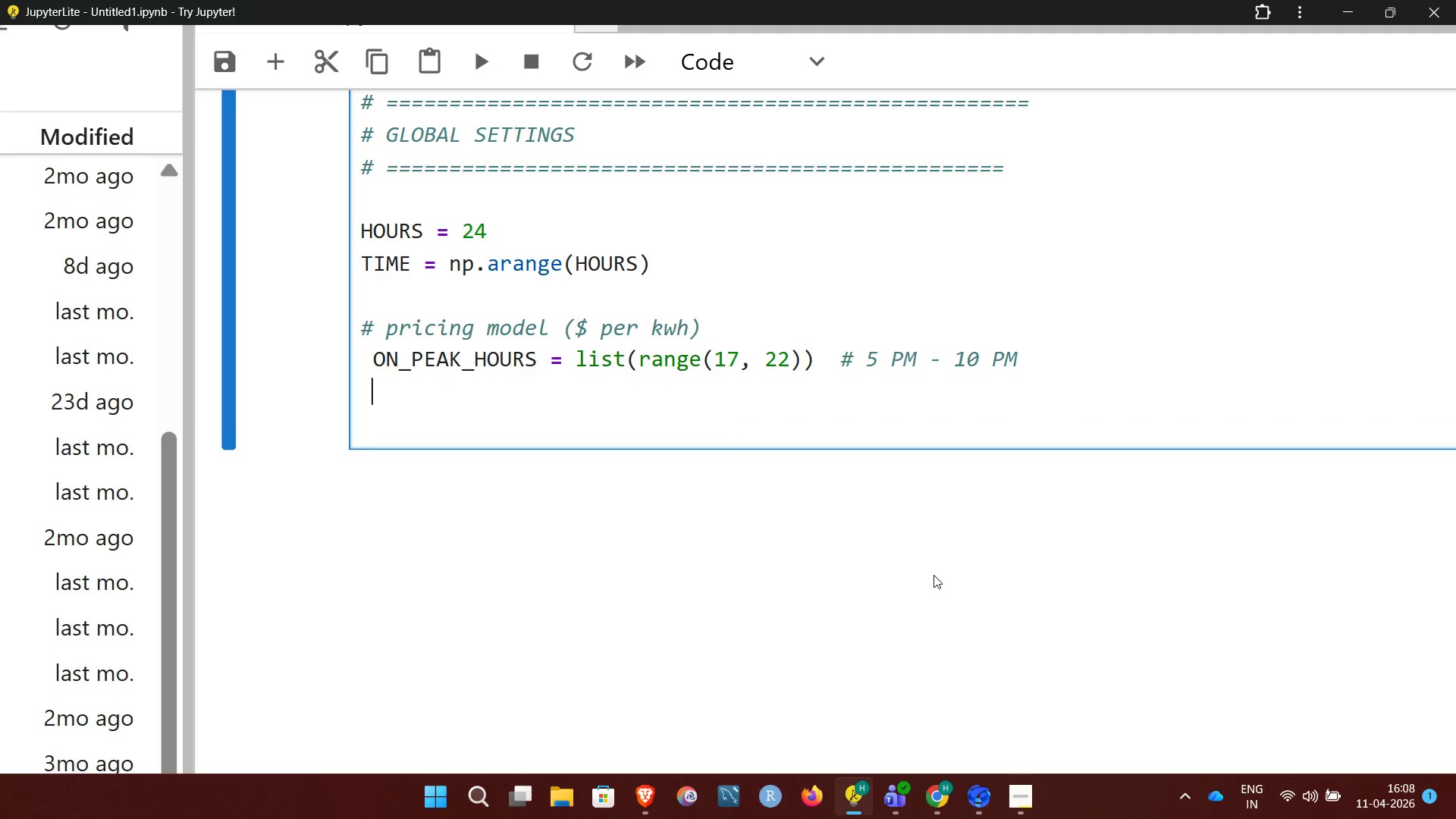 
type(ON_PEAK_RATE = 0.28)
 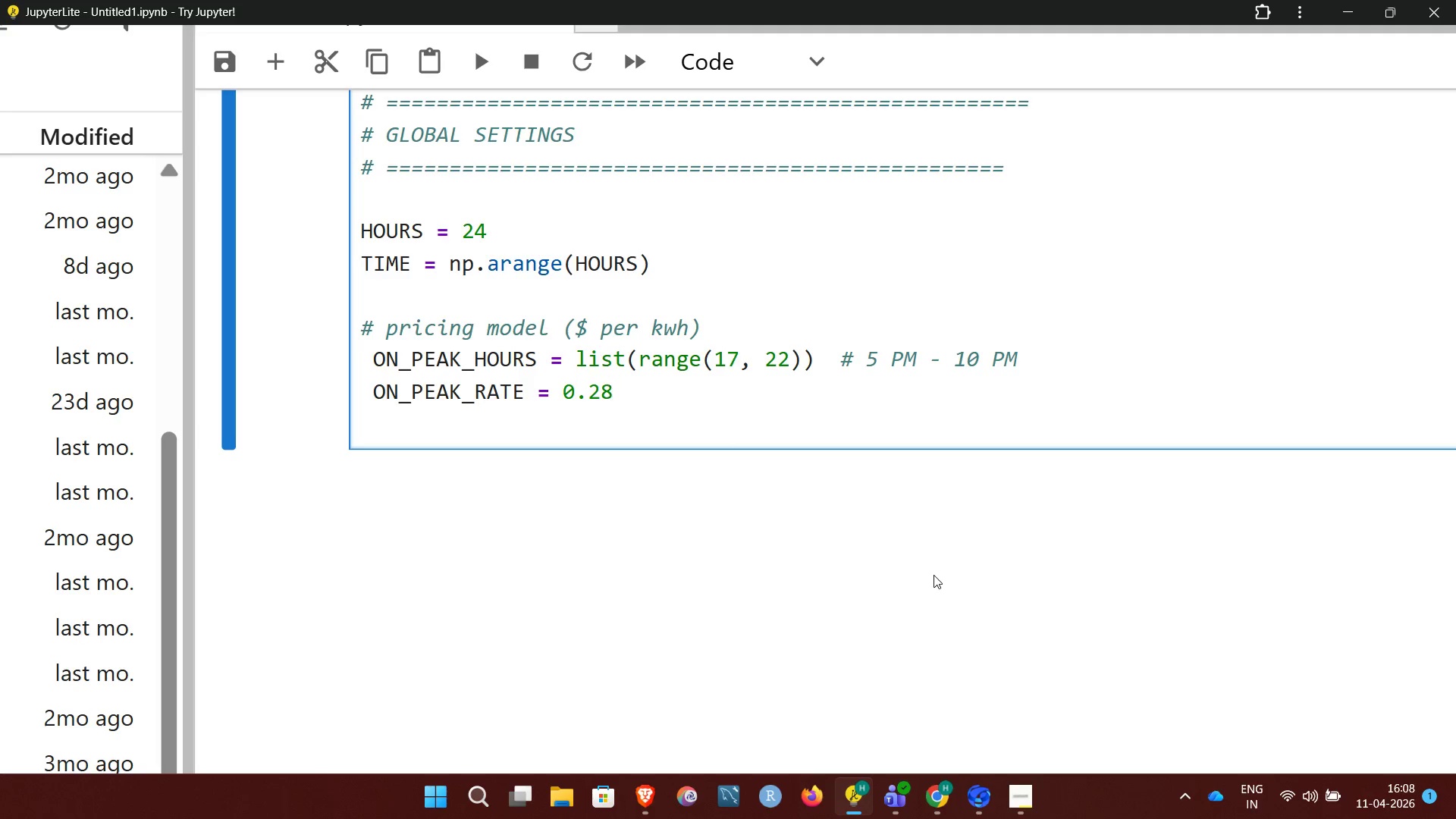 
key(Enter)
 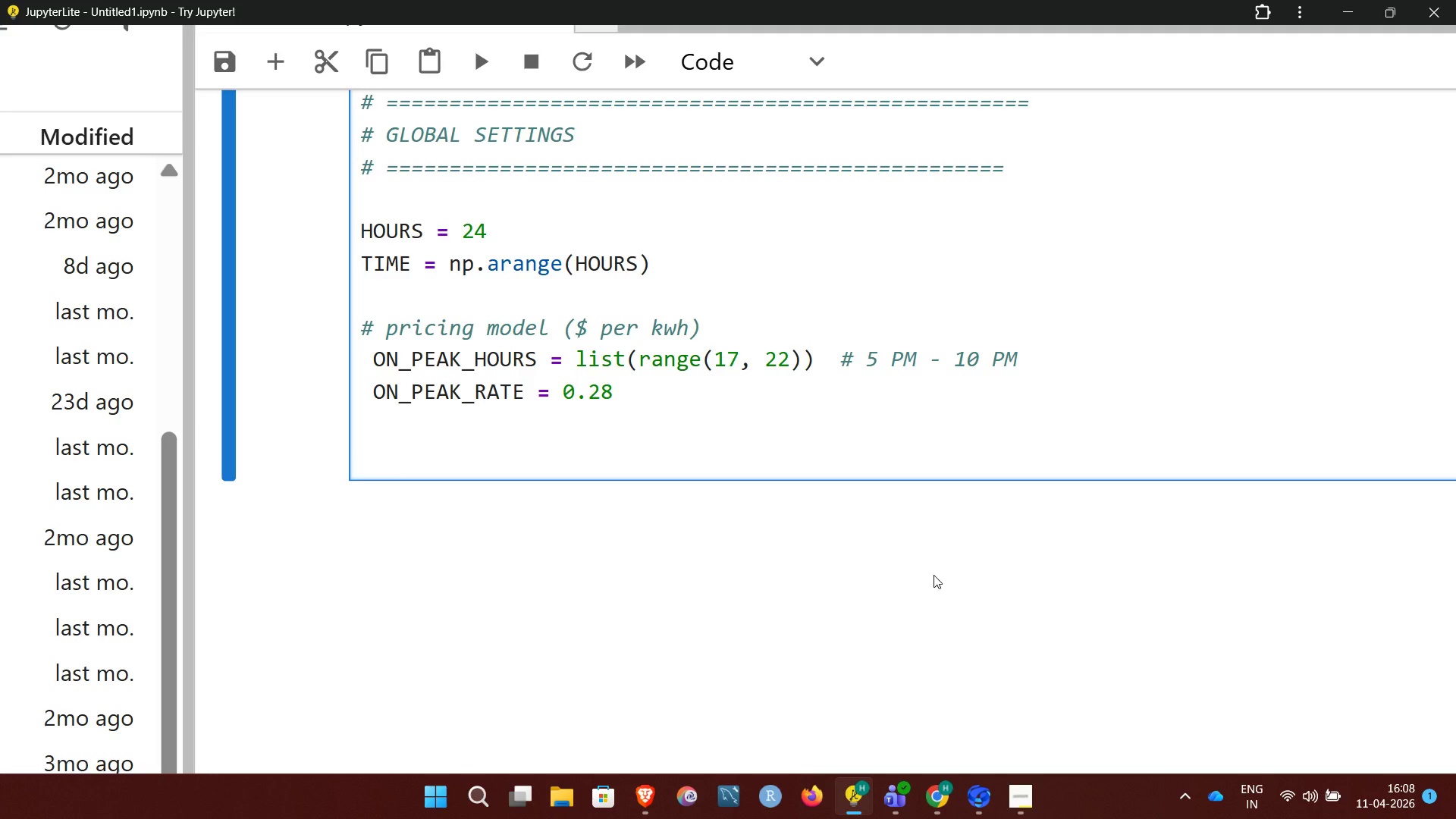 
type( ON_PEAK_RATE = 0.12)
 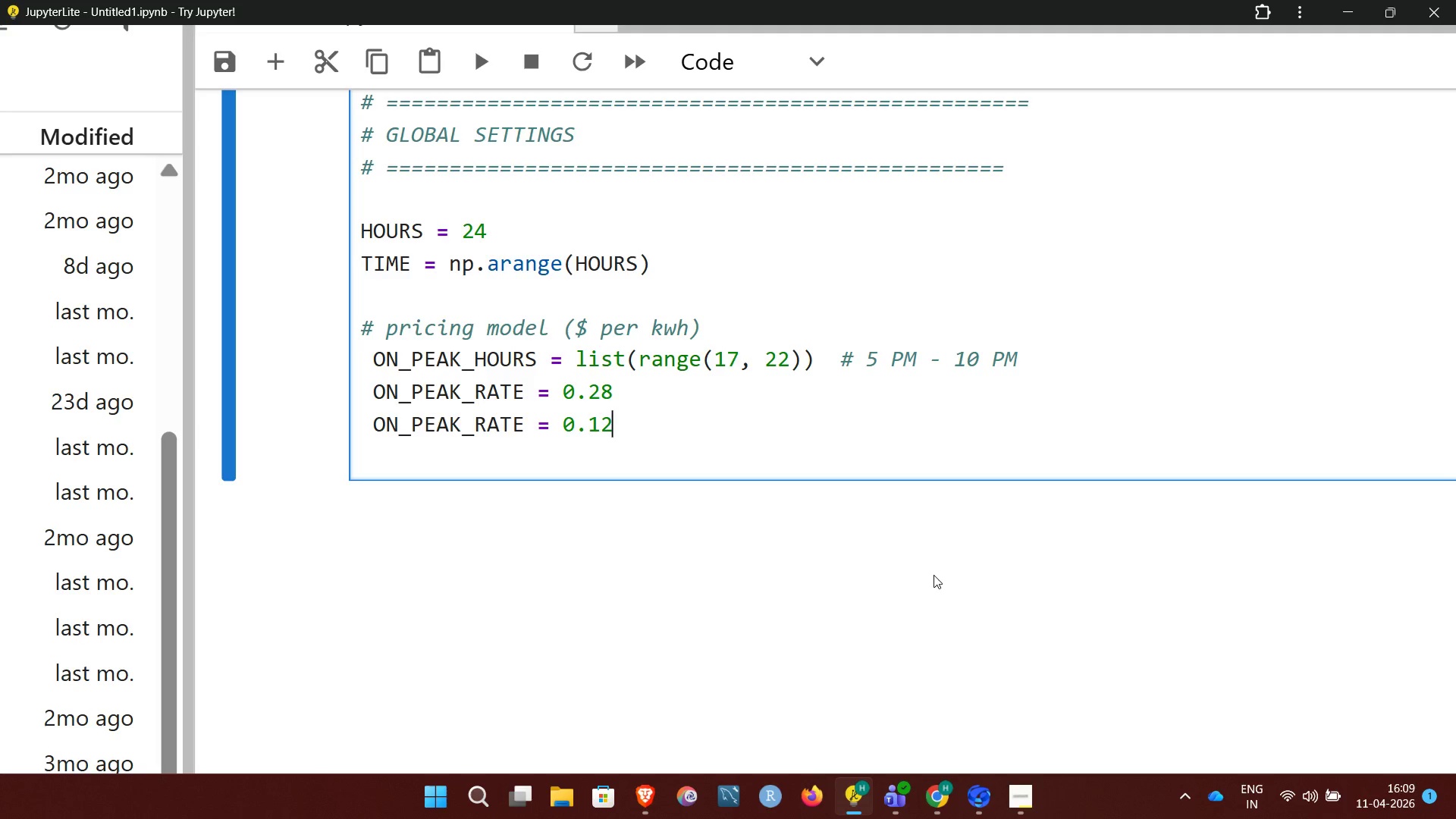 
wait(5.75)
 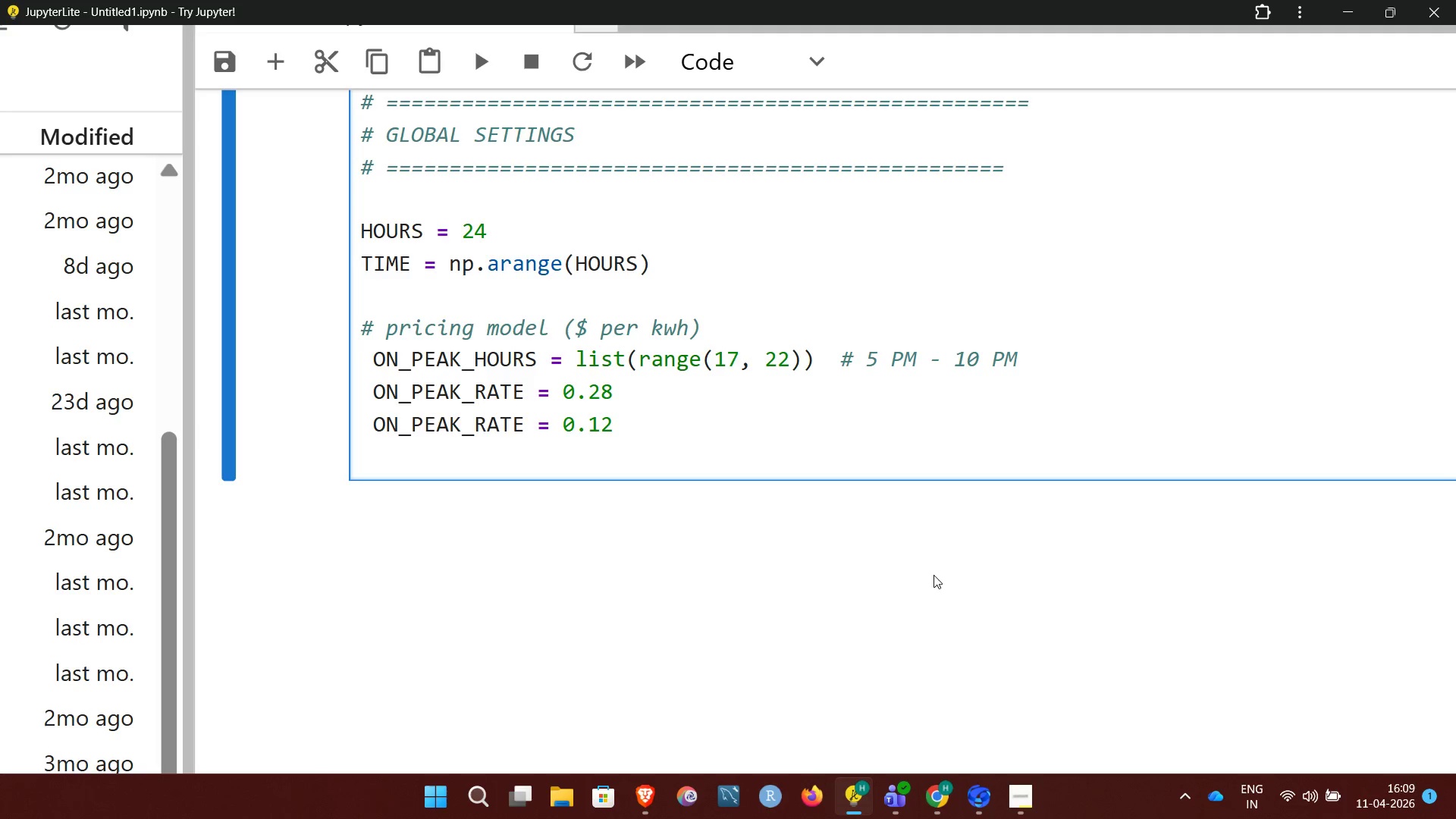 
left_click([1021, 785])